 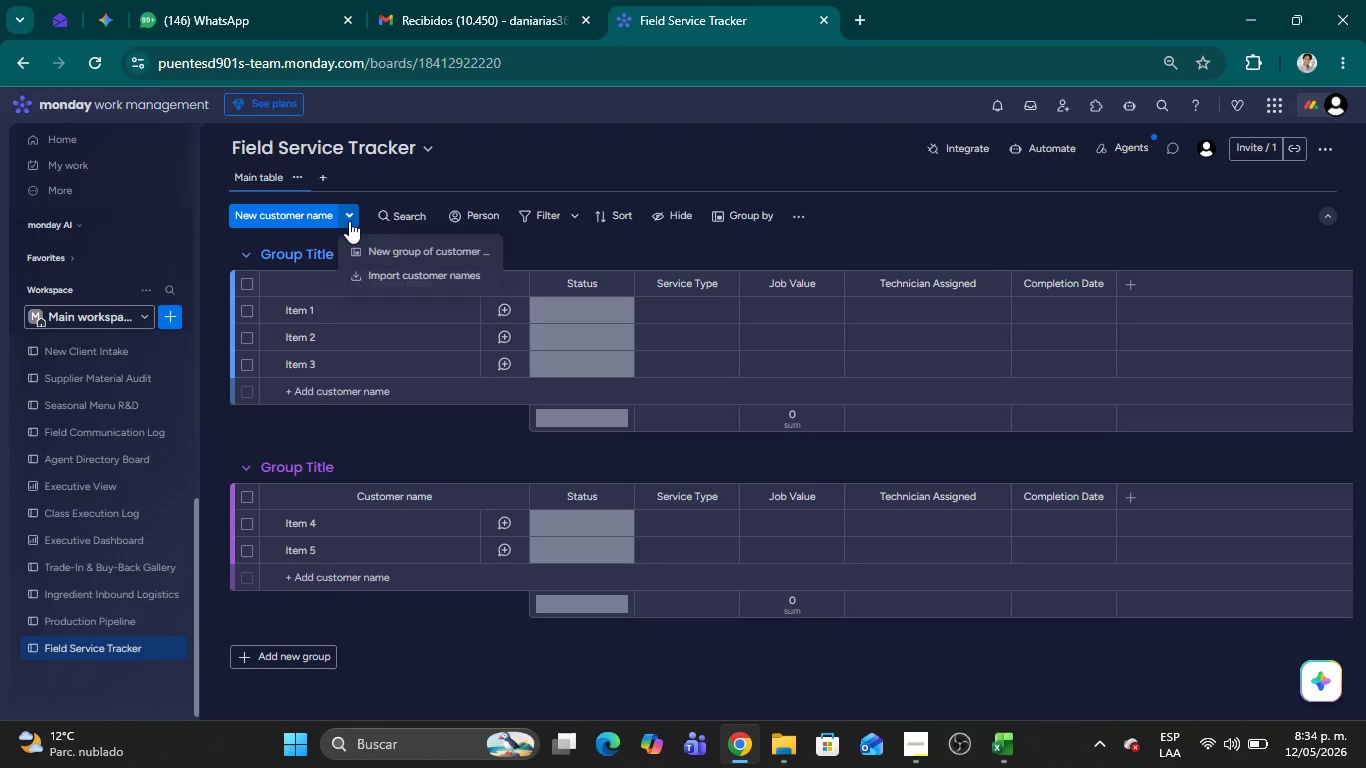 
left_click([379, 270])
 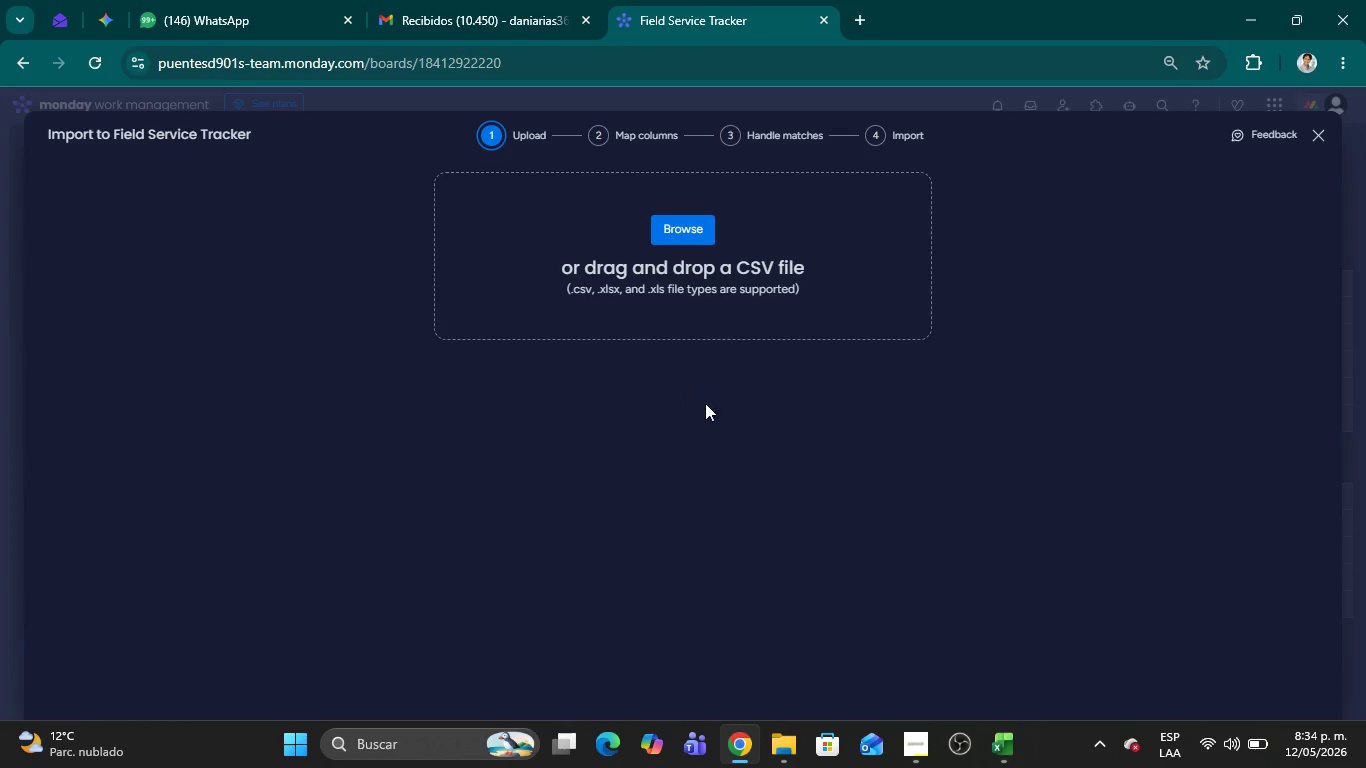 
left_click([653, 223])
 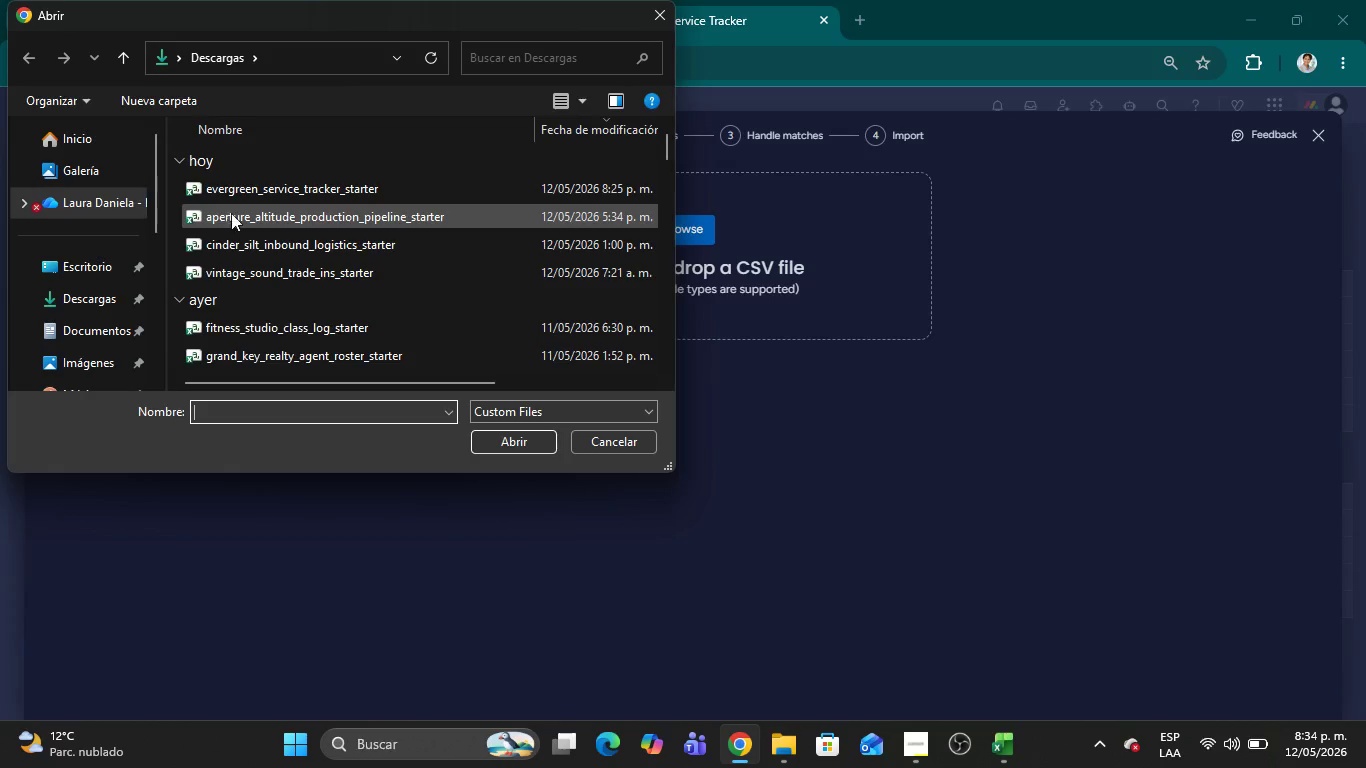 
double_click([242, 196])
 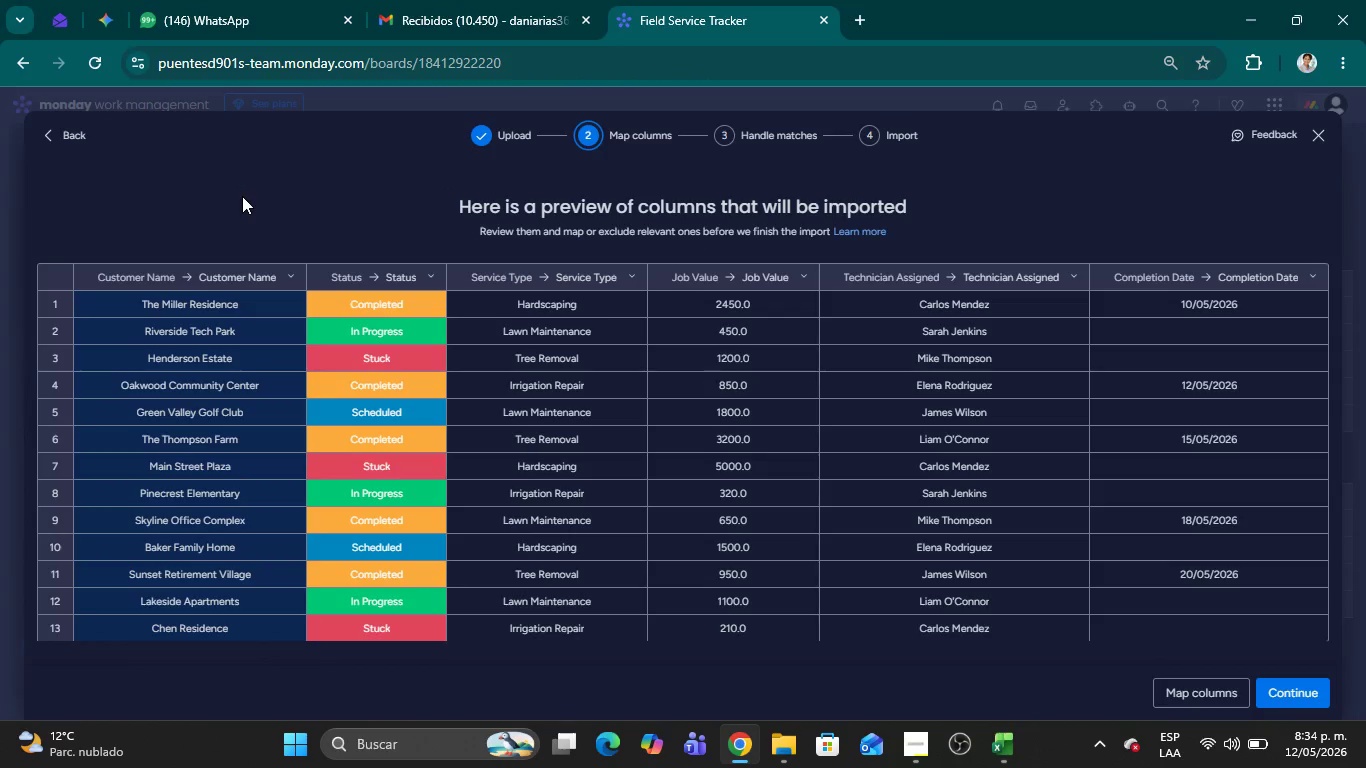 
wait(5.55)
 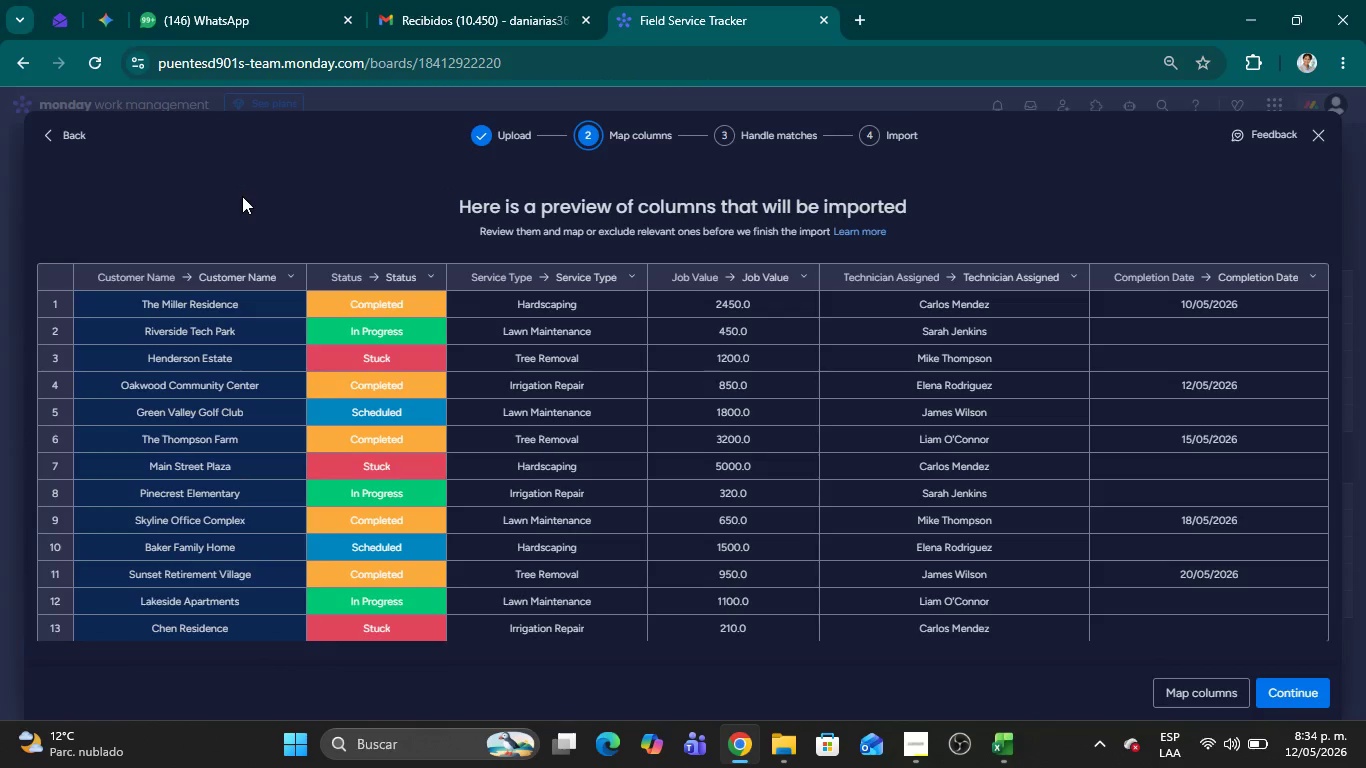 
left_click([292, 273])
 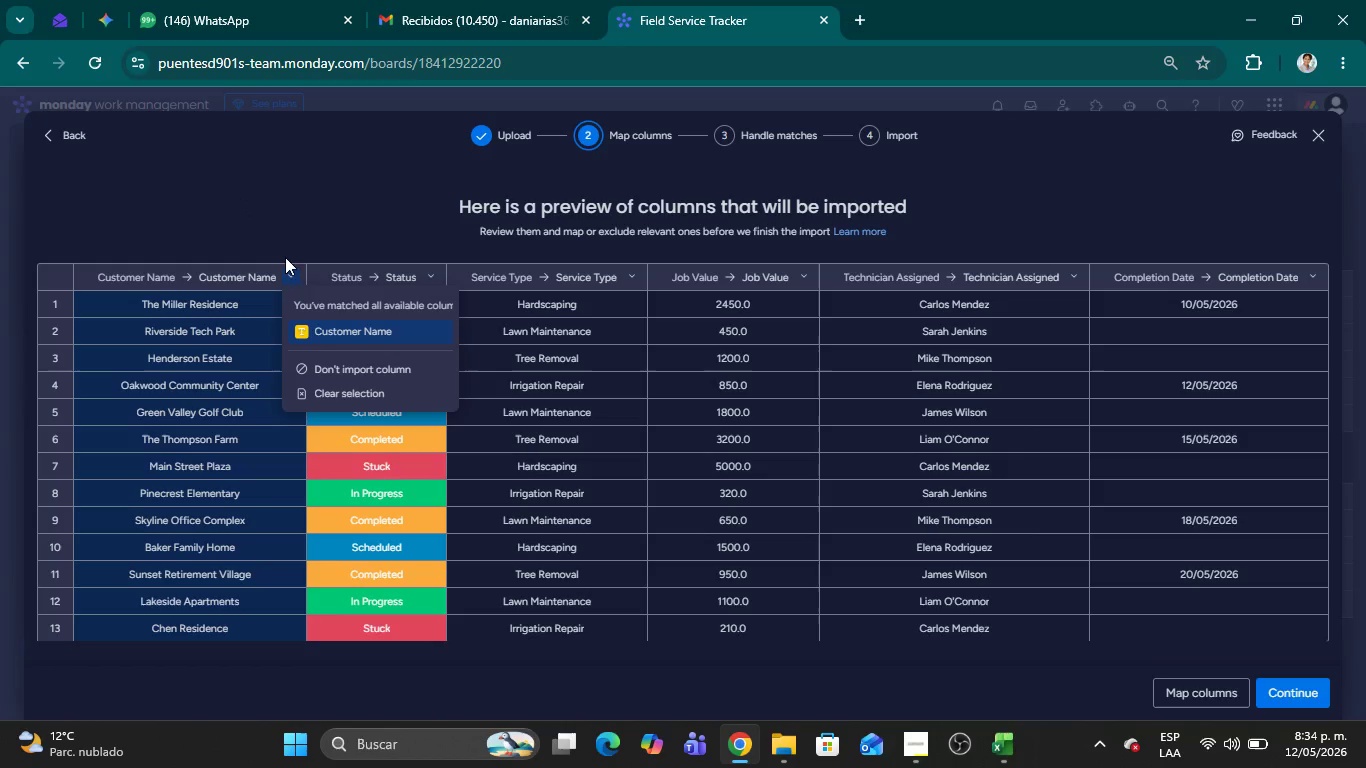 
left_click([272, 230])
 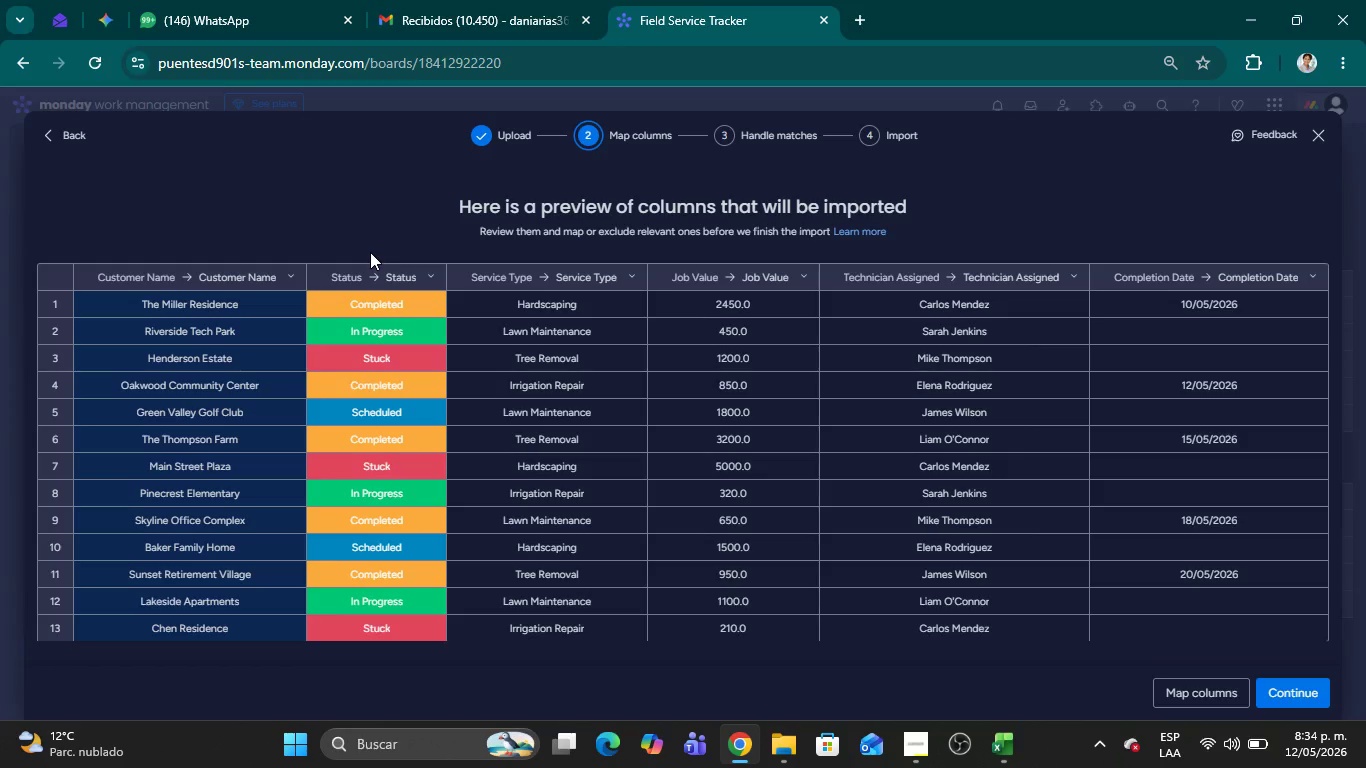 
wait(14.0)
 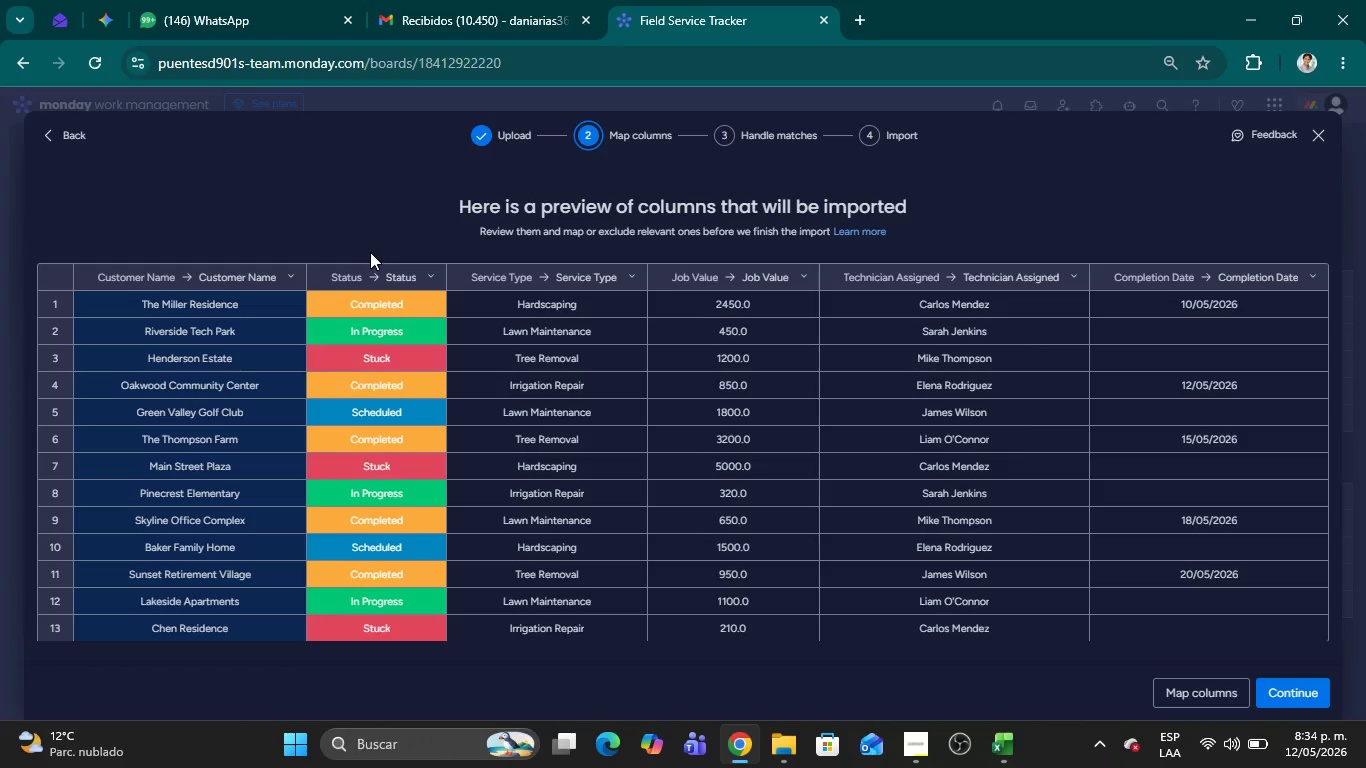 
left_click([434, 274])
 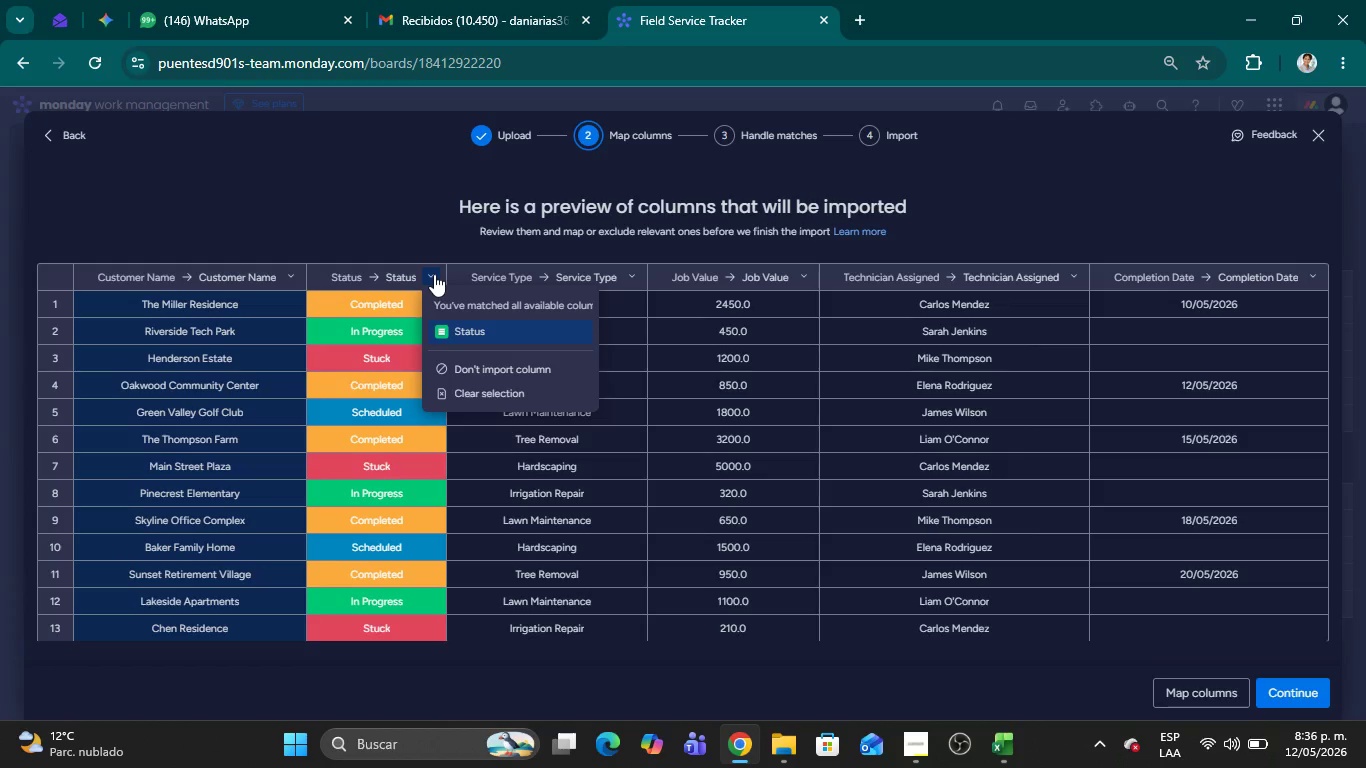 
wait(70.22)
 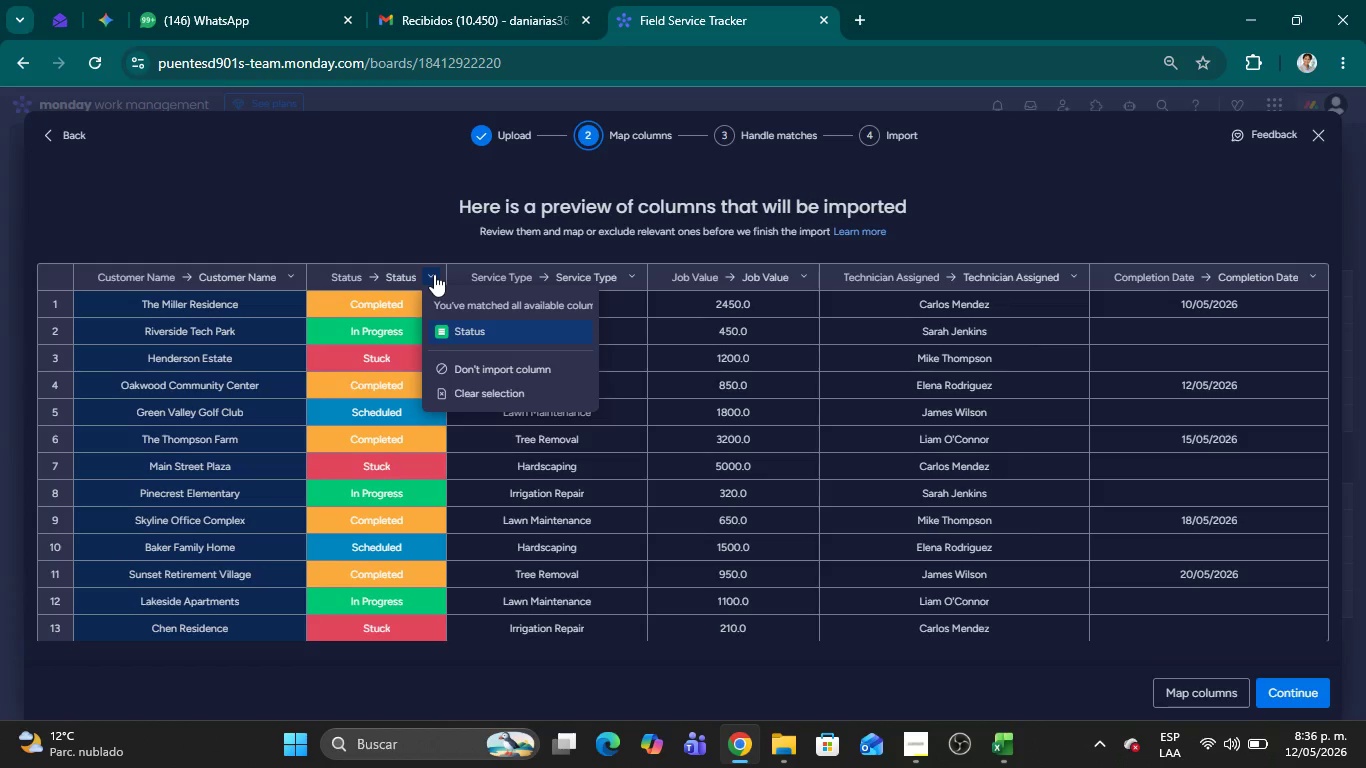 
left_click([631, 280])
 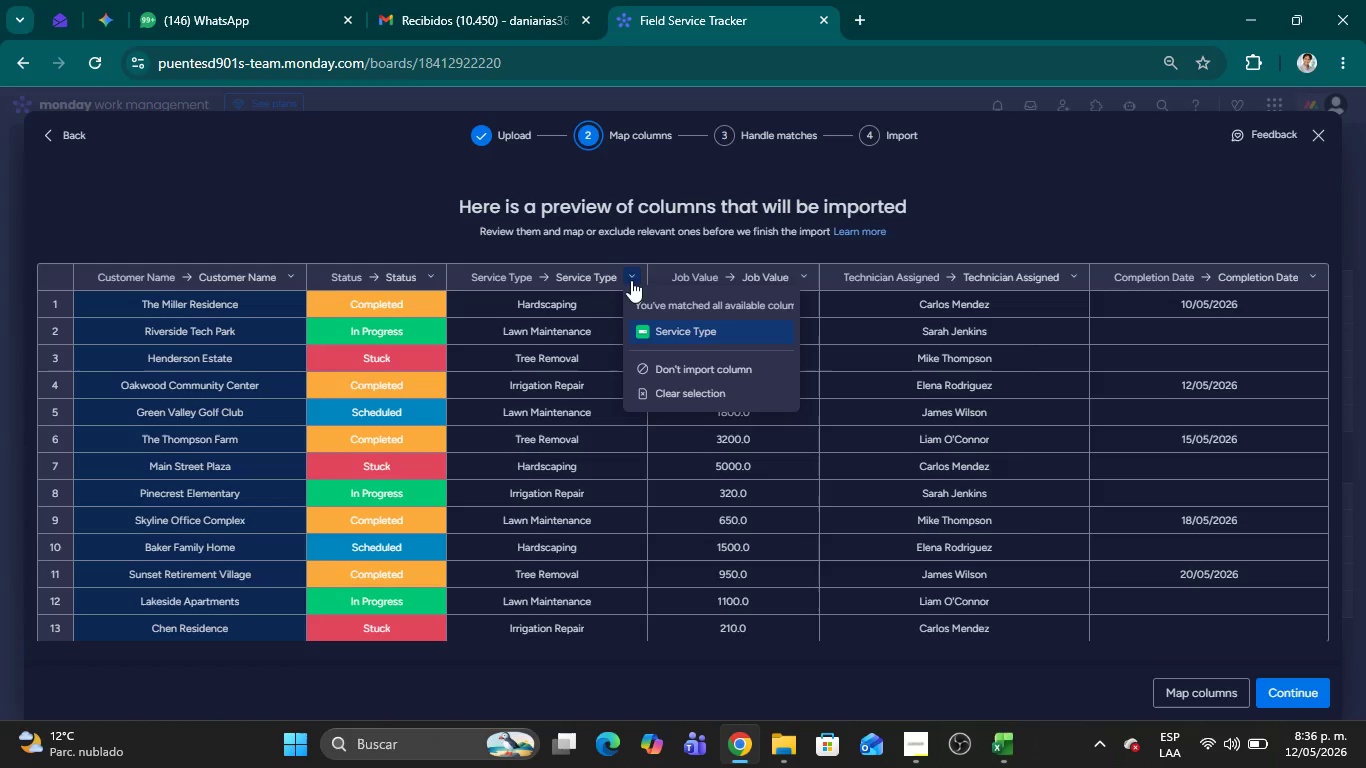 
wait(5.41)
 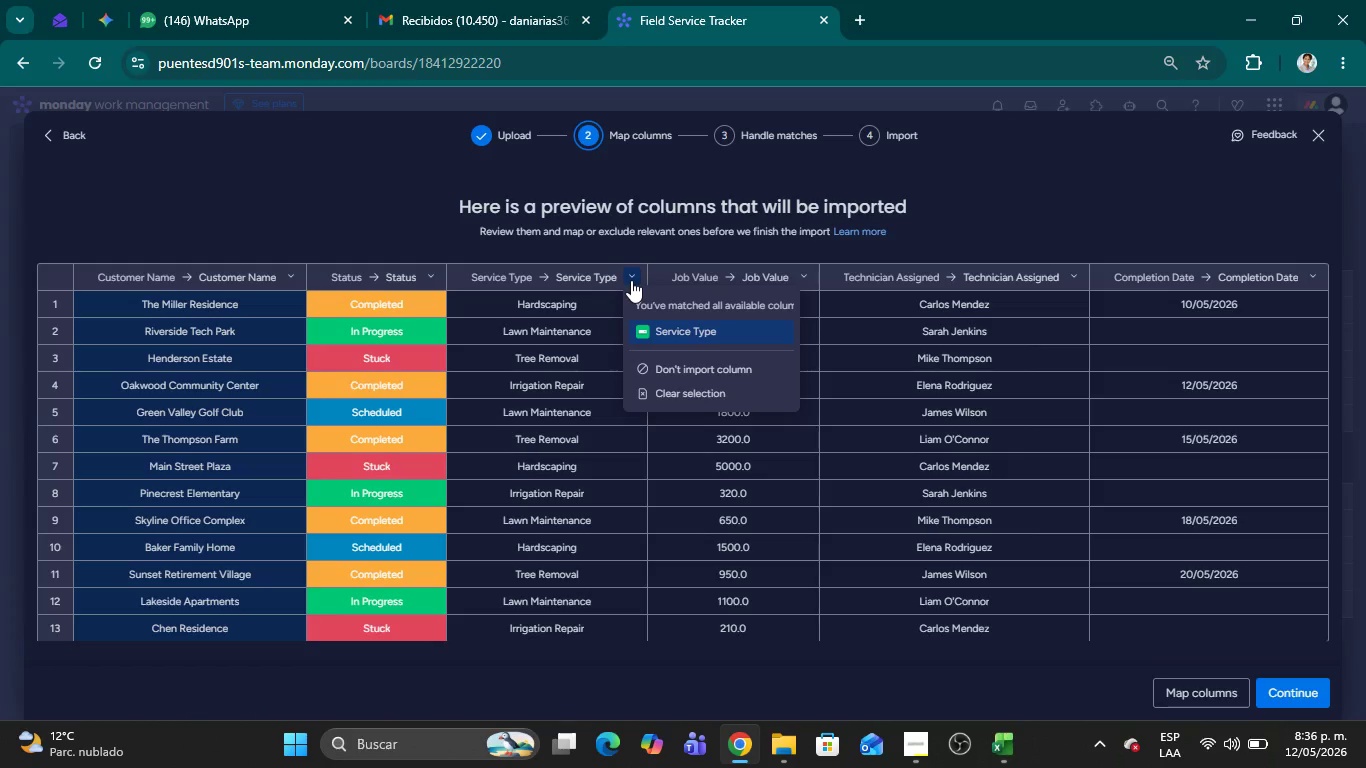 
left_click([808, 279])
 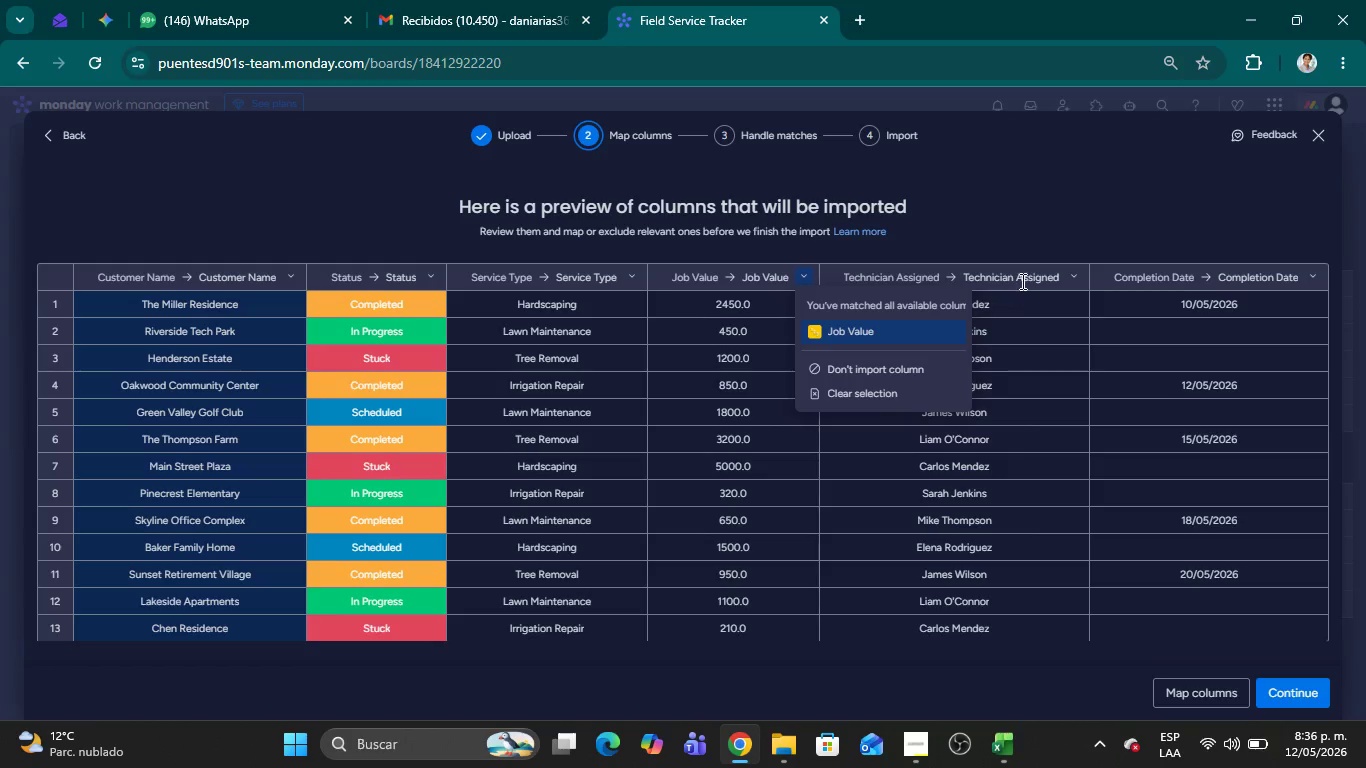 
wait(5.62)
 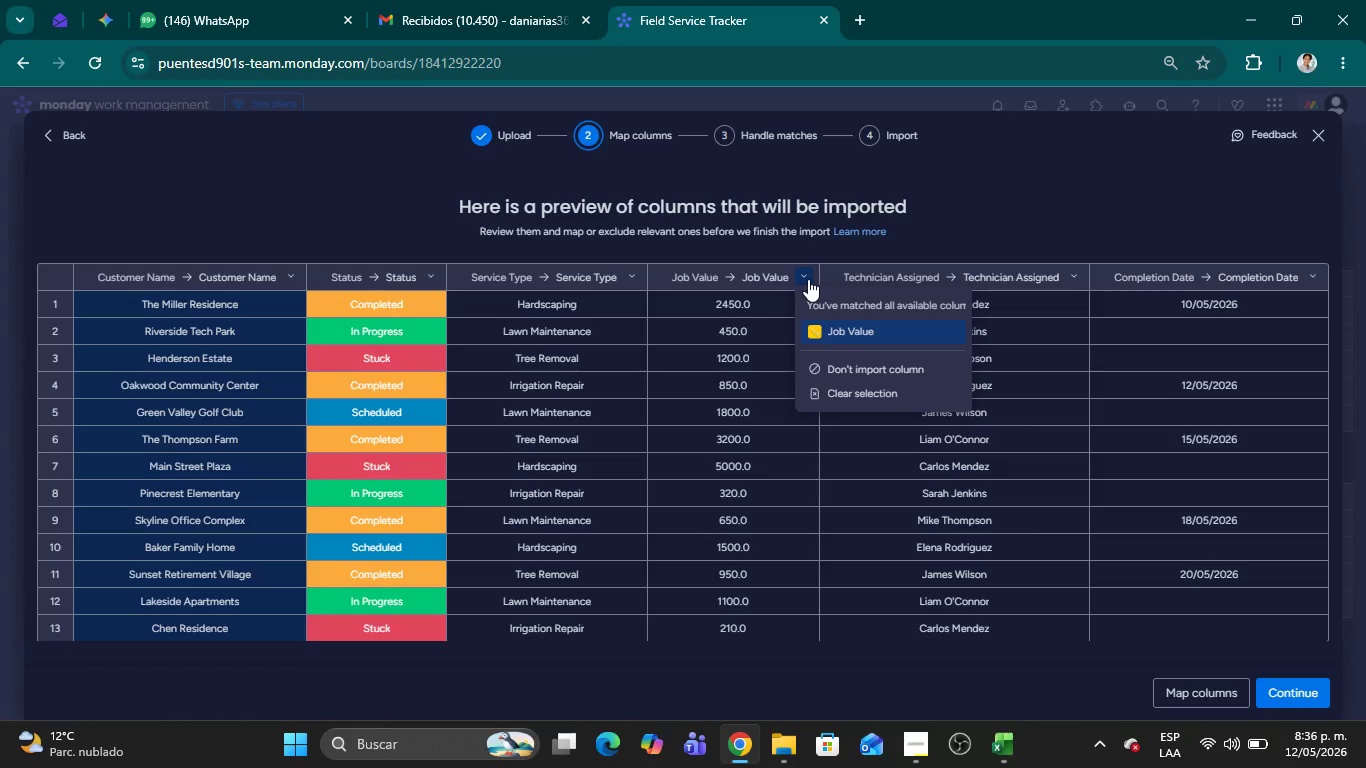 
left_click([1067, 273])
 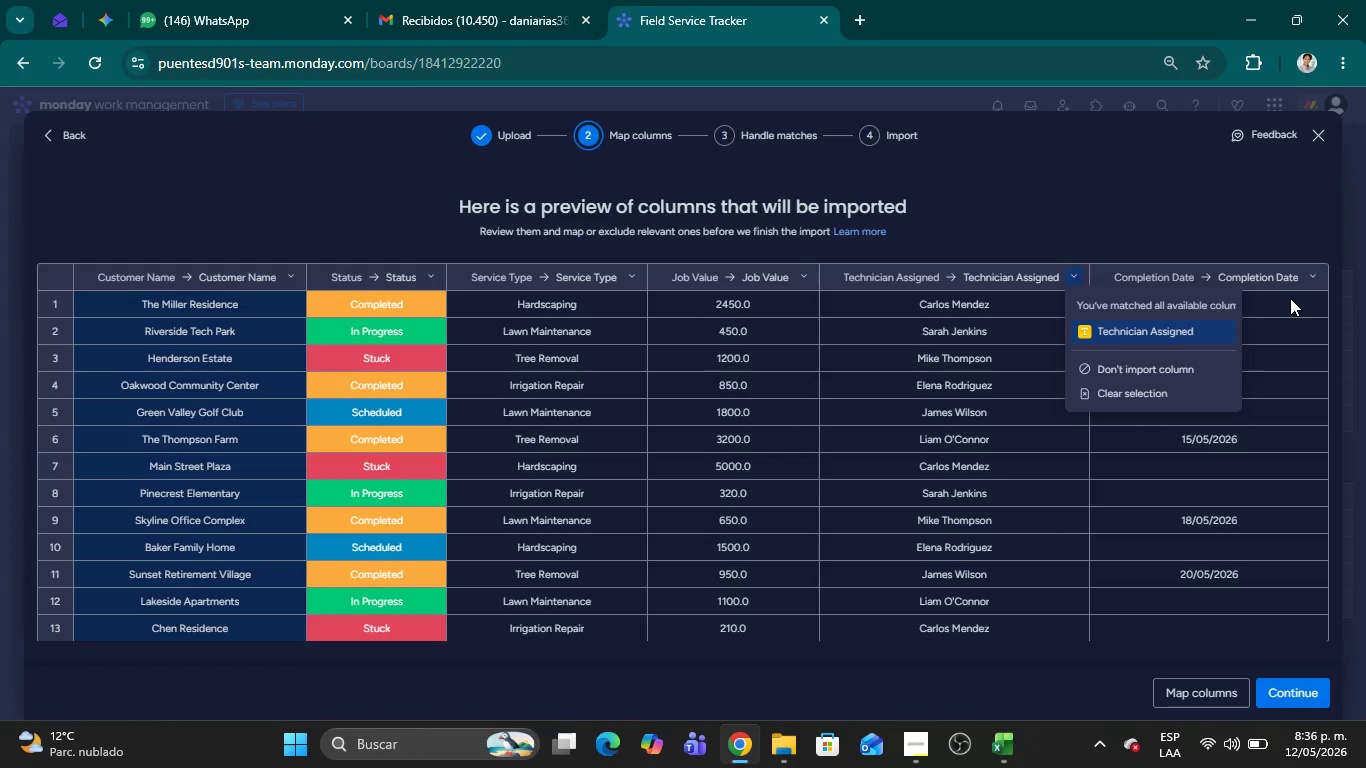 
left_click([1314, 284])
 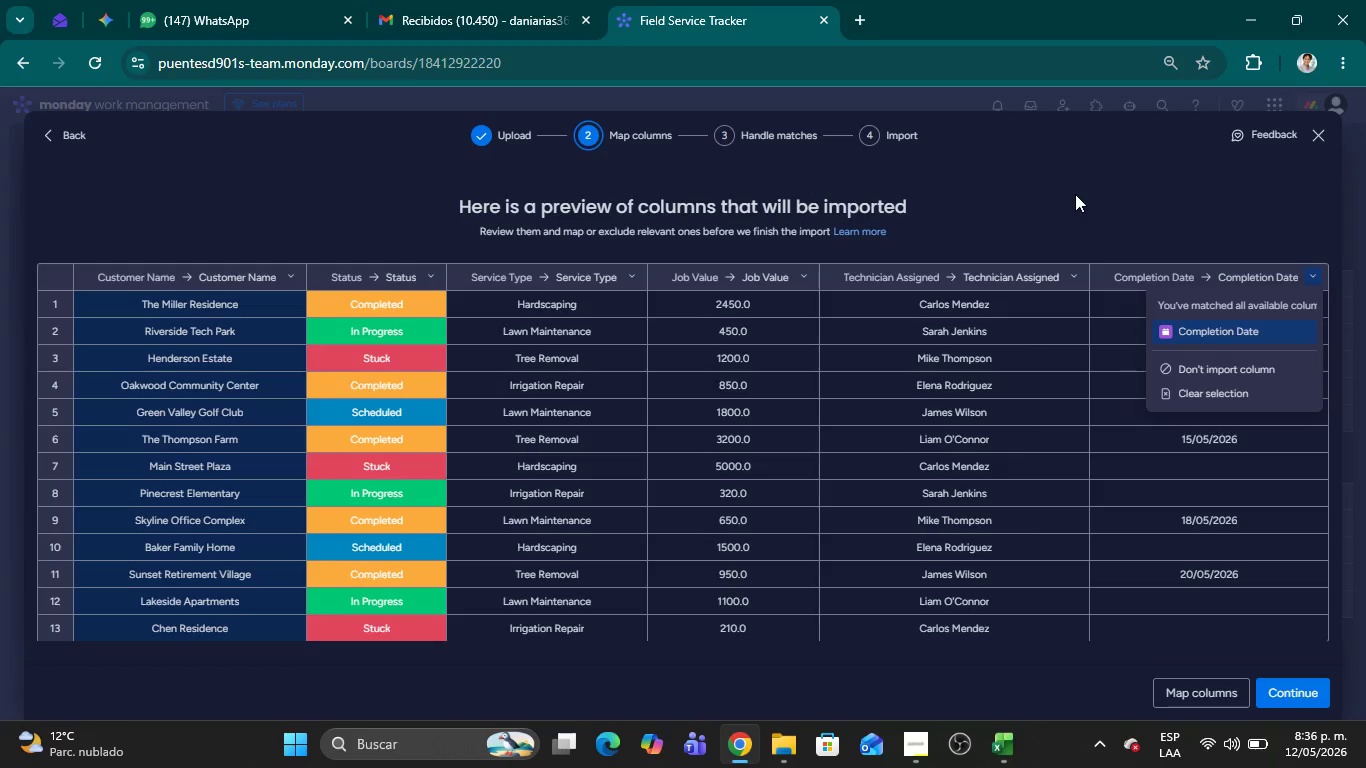 
wait(30.86)
 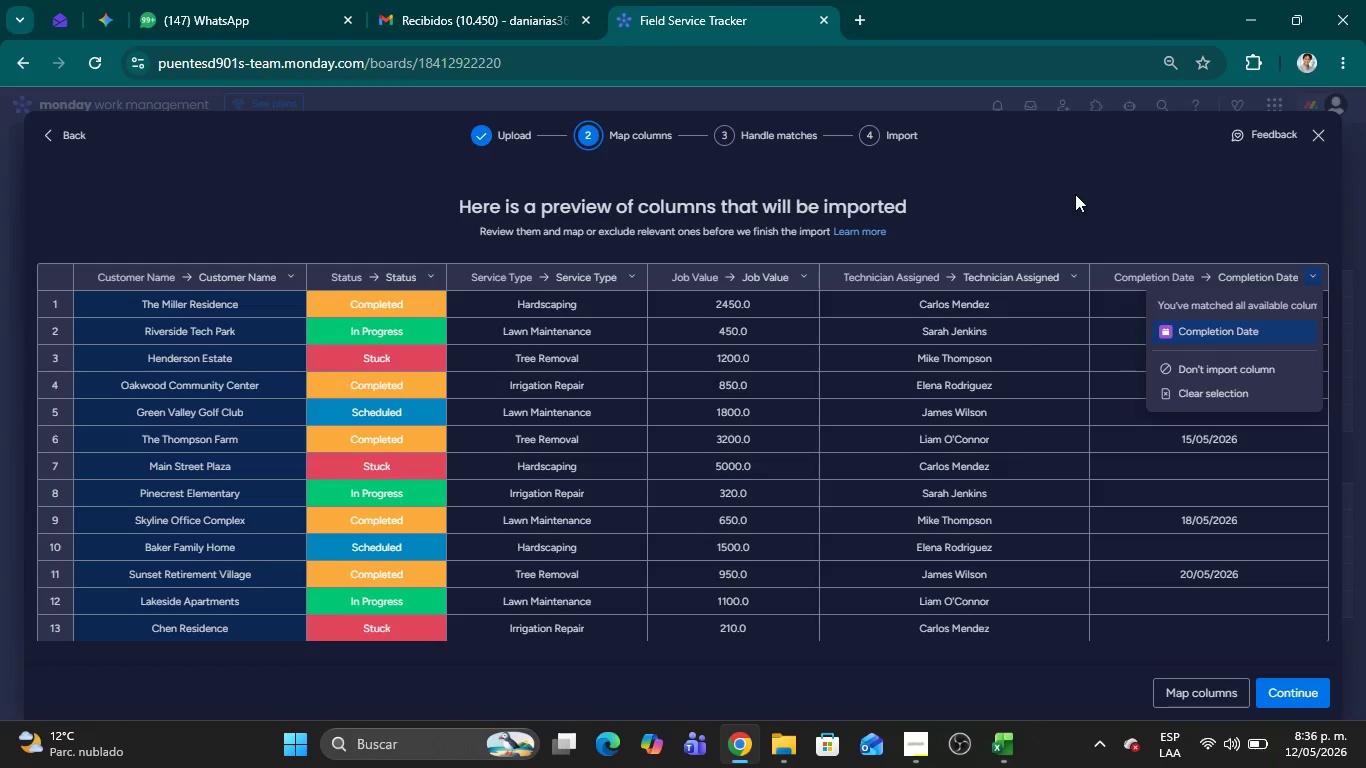 
left_click([1265, 677])
 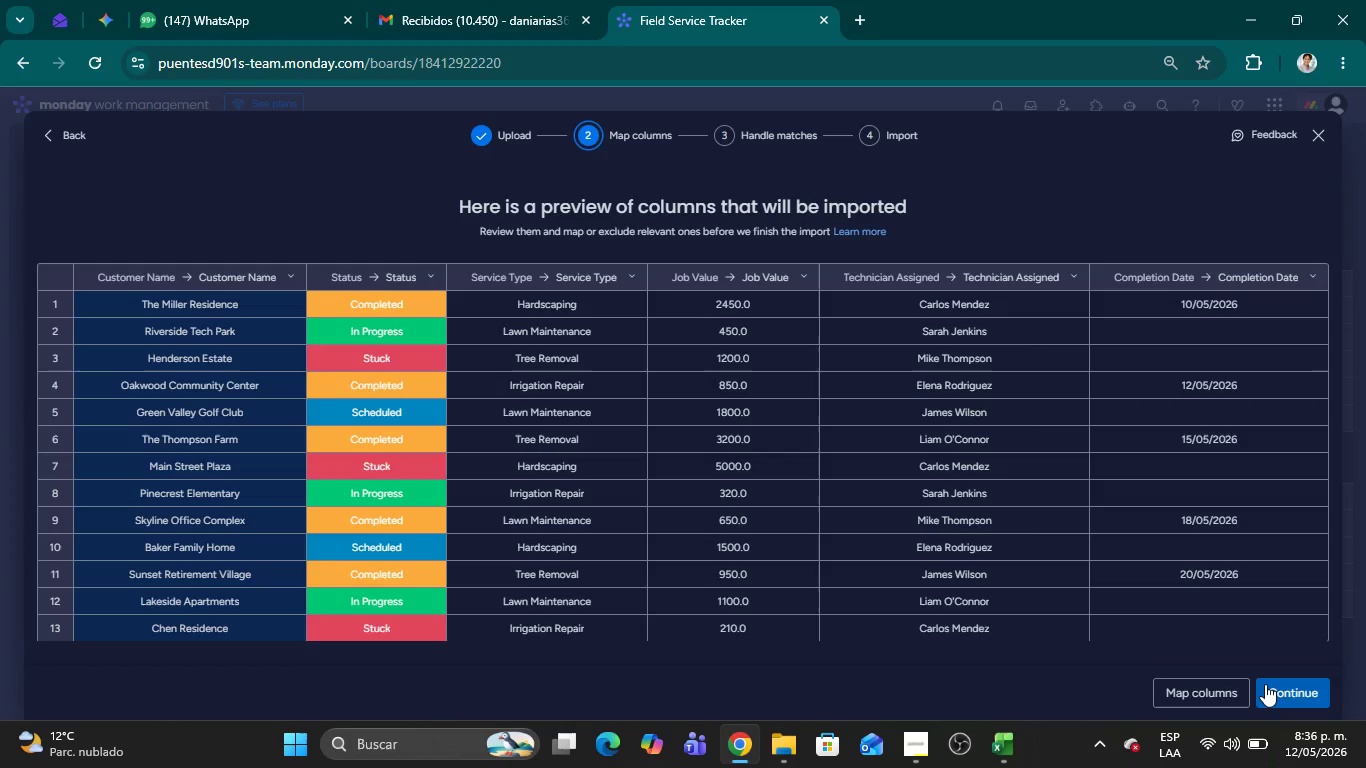 
left_click([1265, 684])
 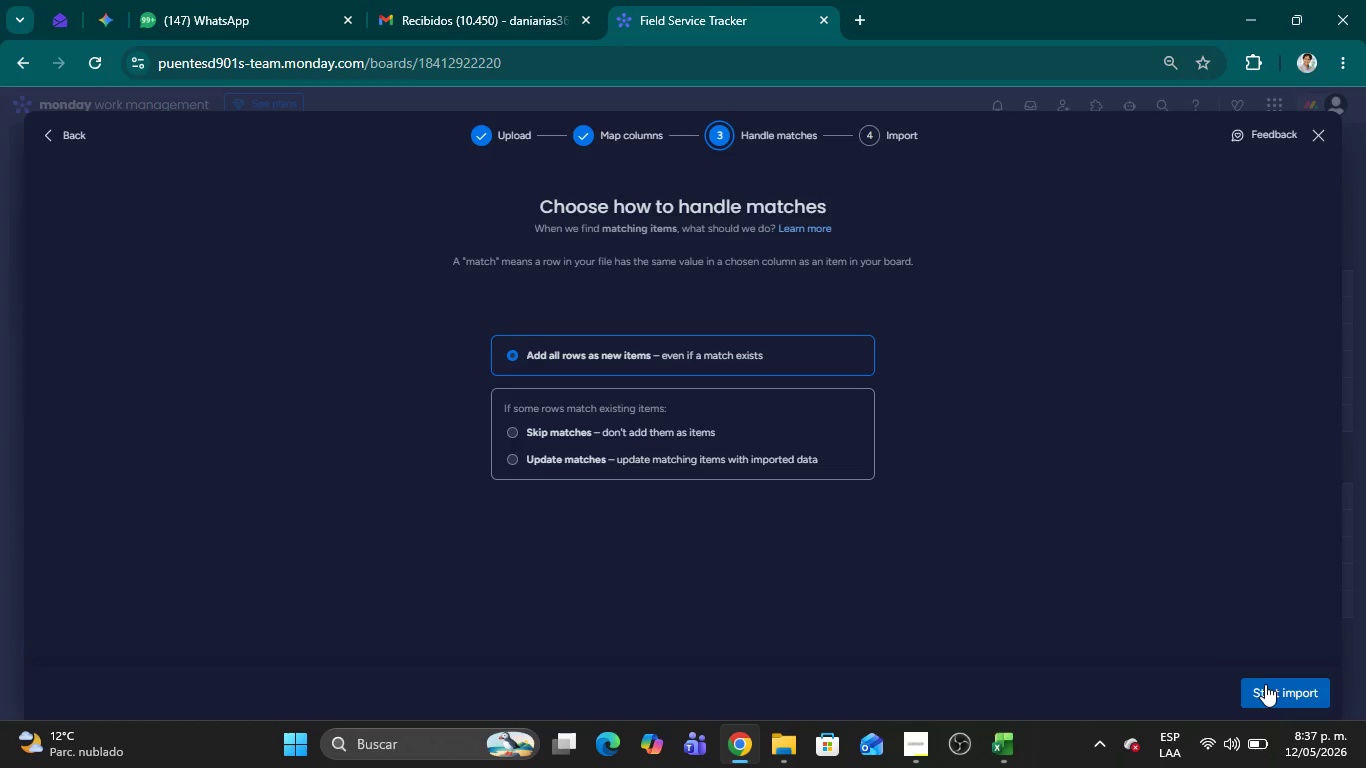 
wait(18.06)
 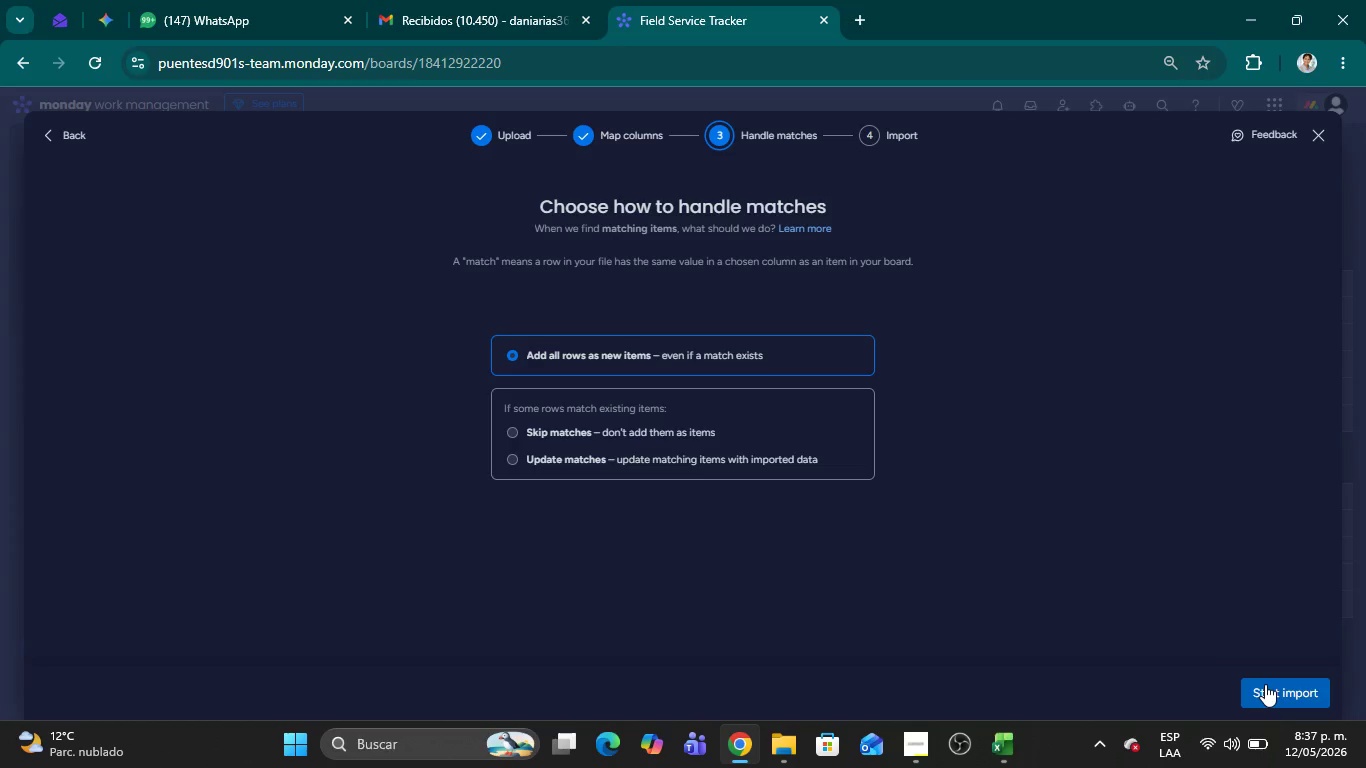 
left_click([1300, 695])
 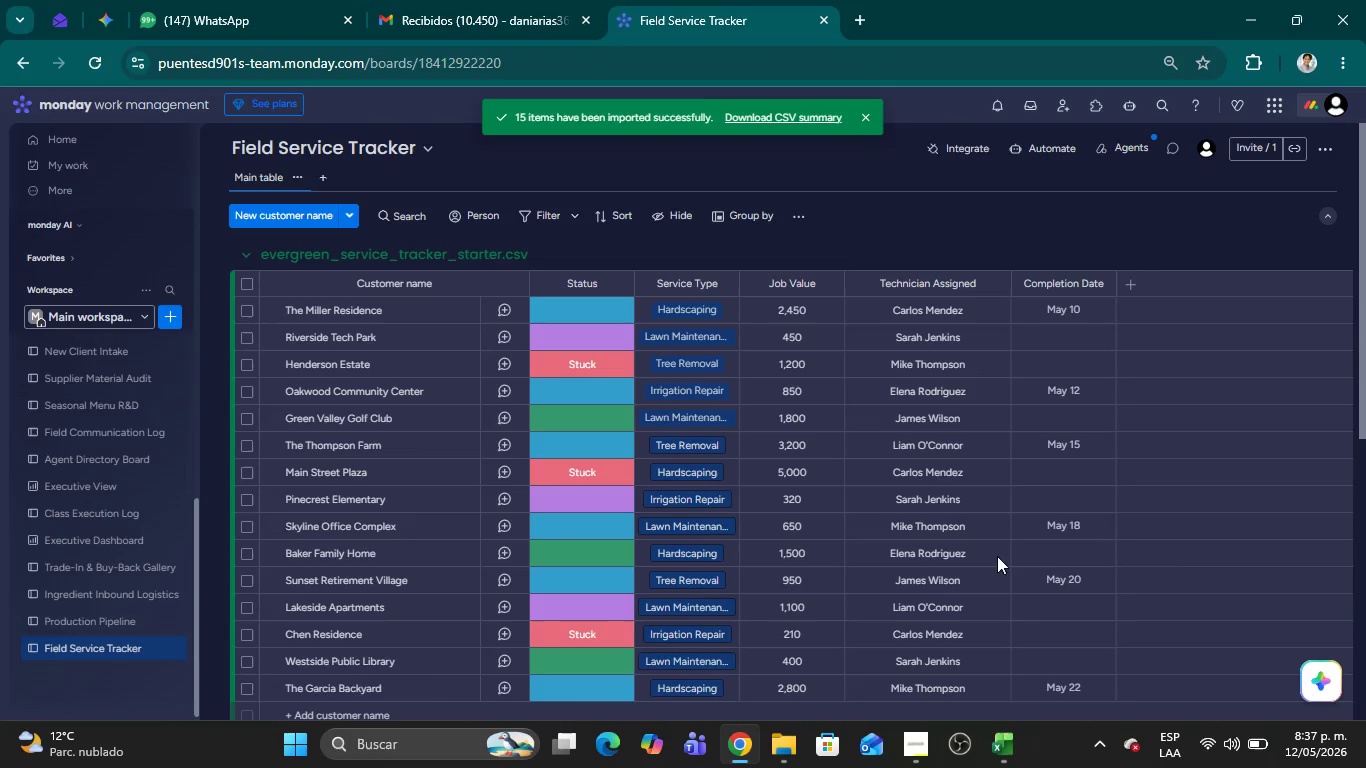 
wait(20.66)
 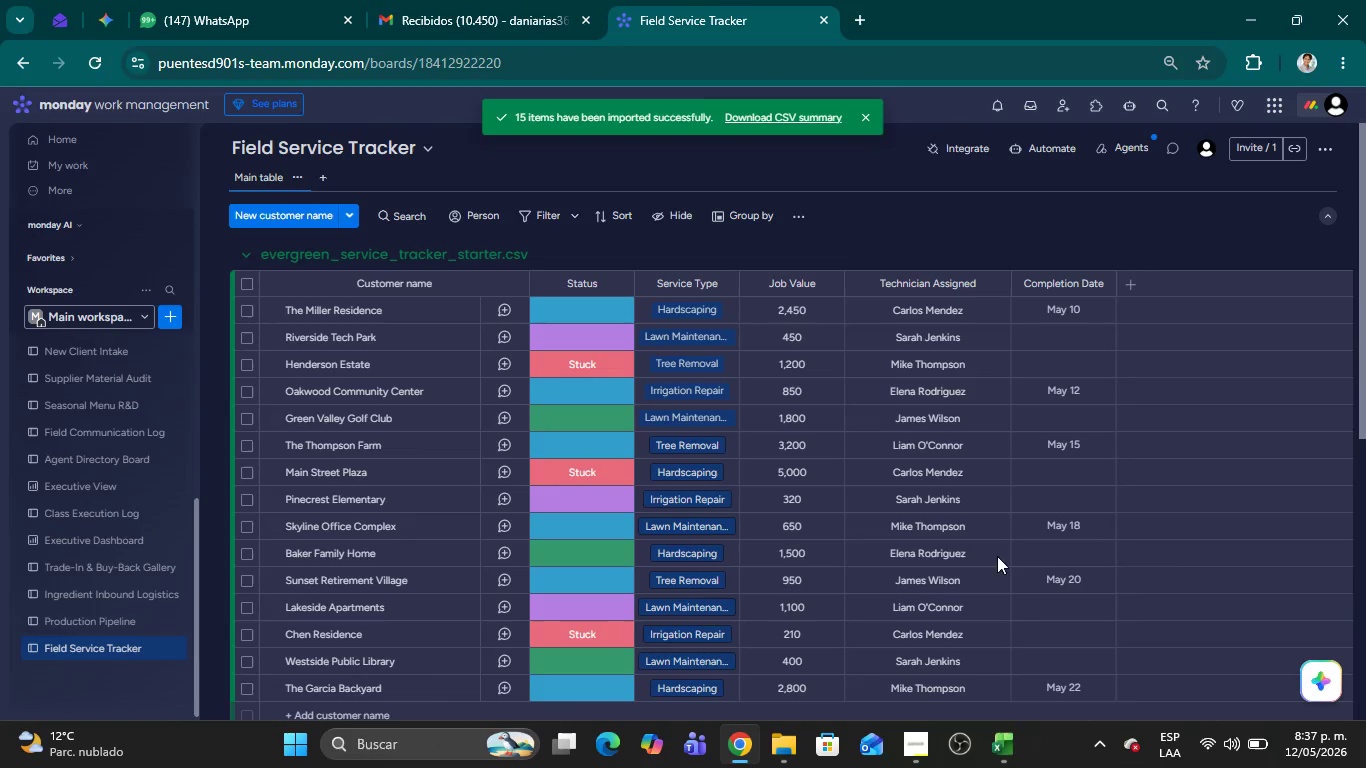 
left_click([991, 767])
 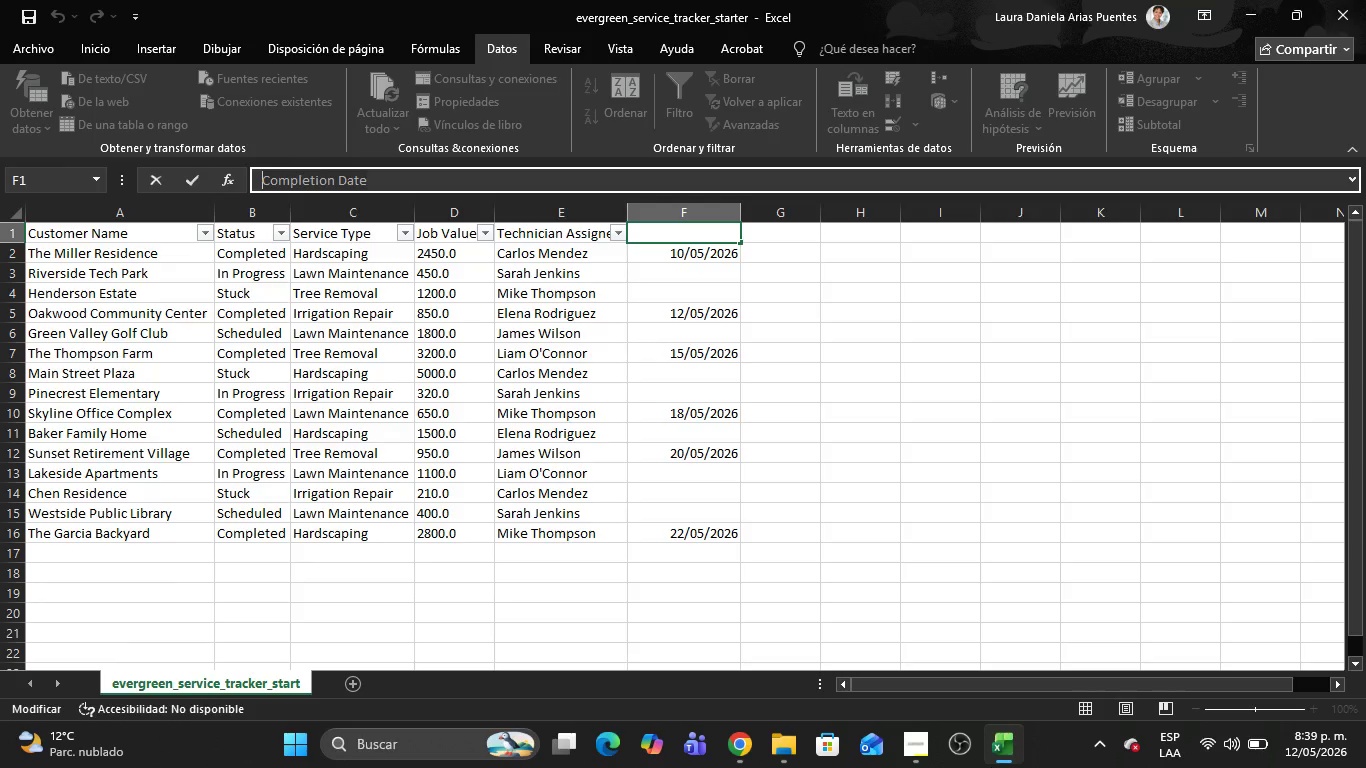 
wait(131.36)
 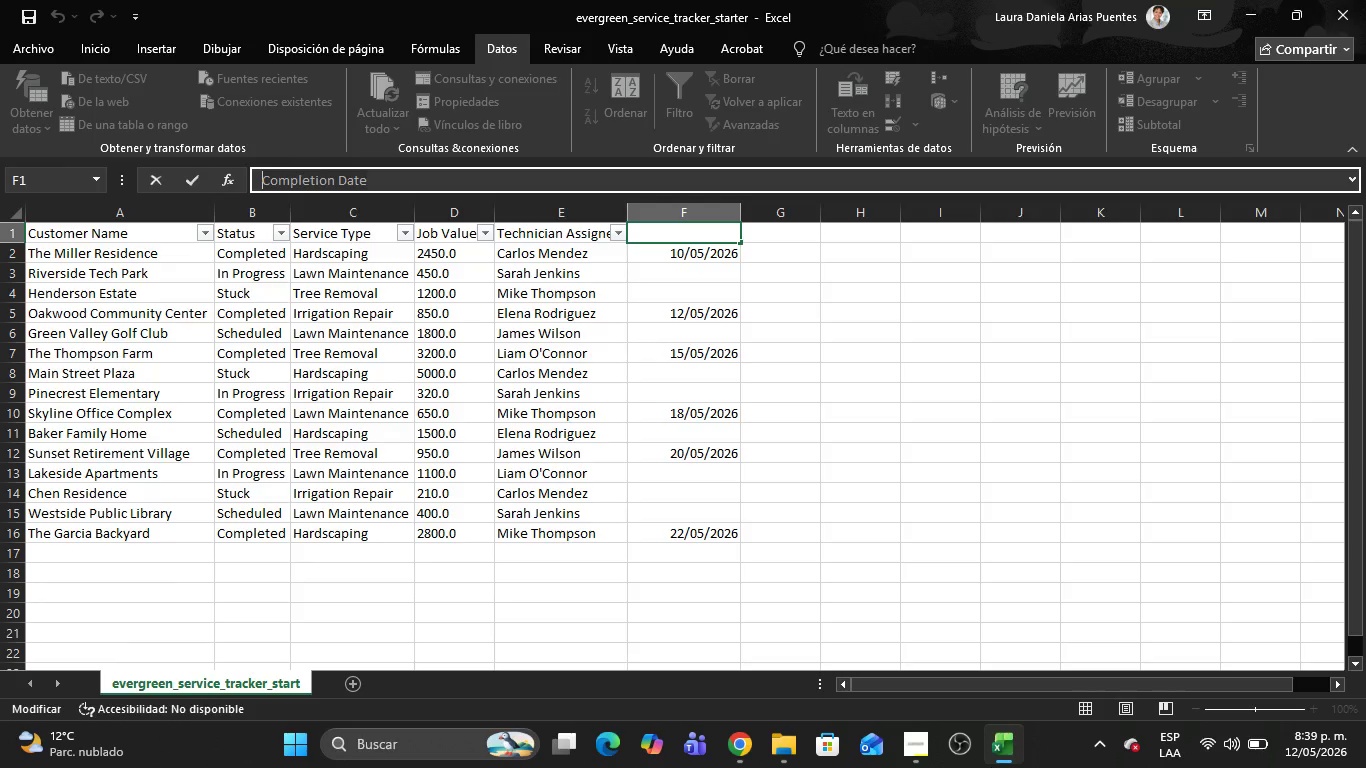 
left_click([652, 455])
 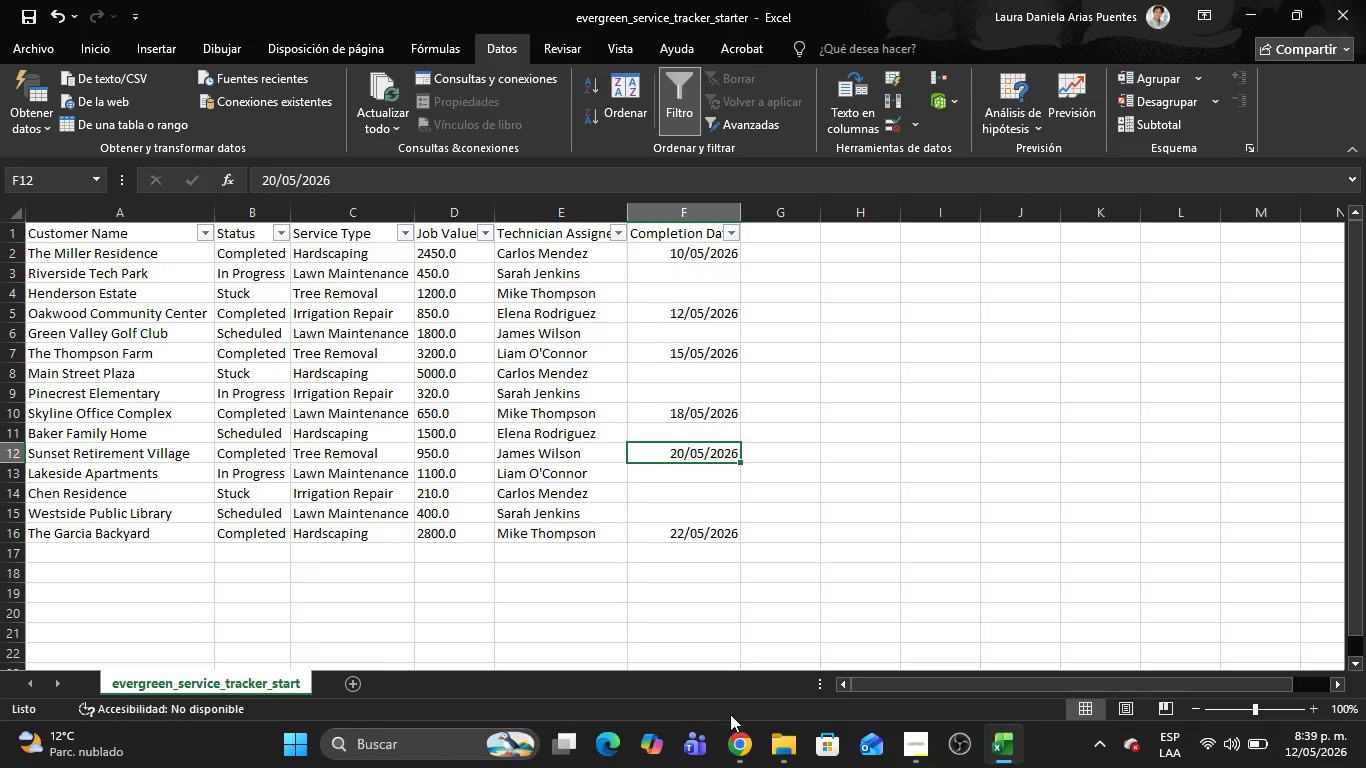 
left_click([730, 716])
 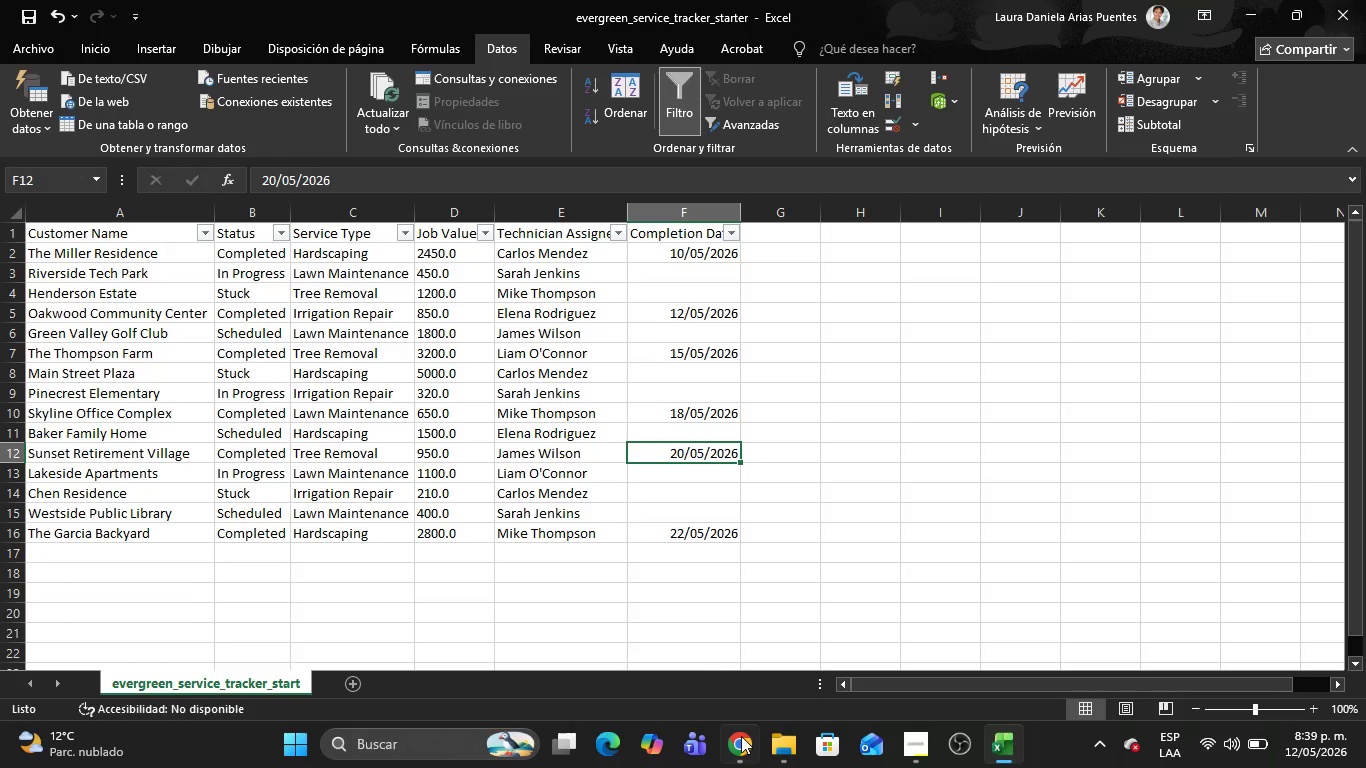 
left_click([743, 739])
 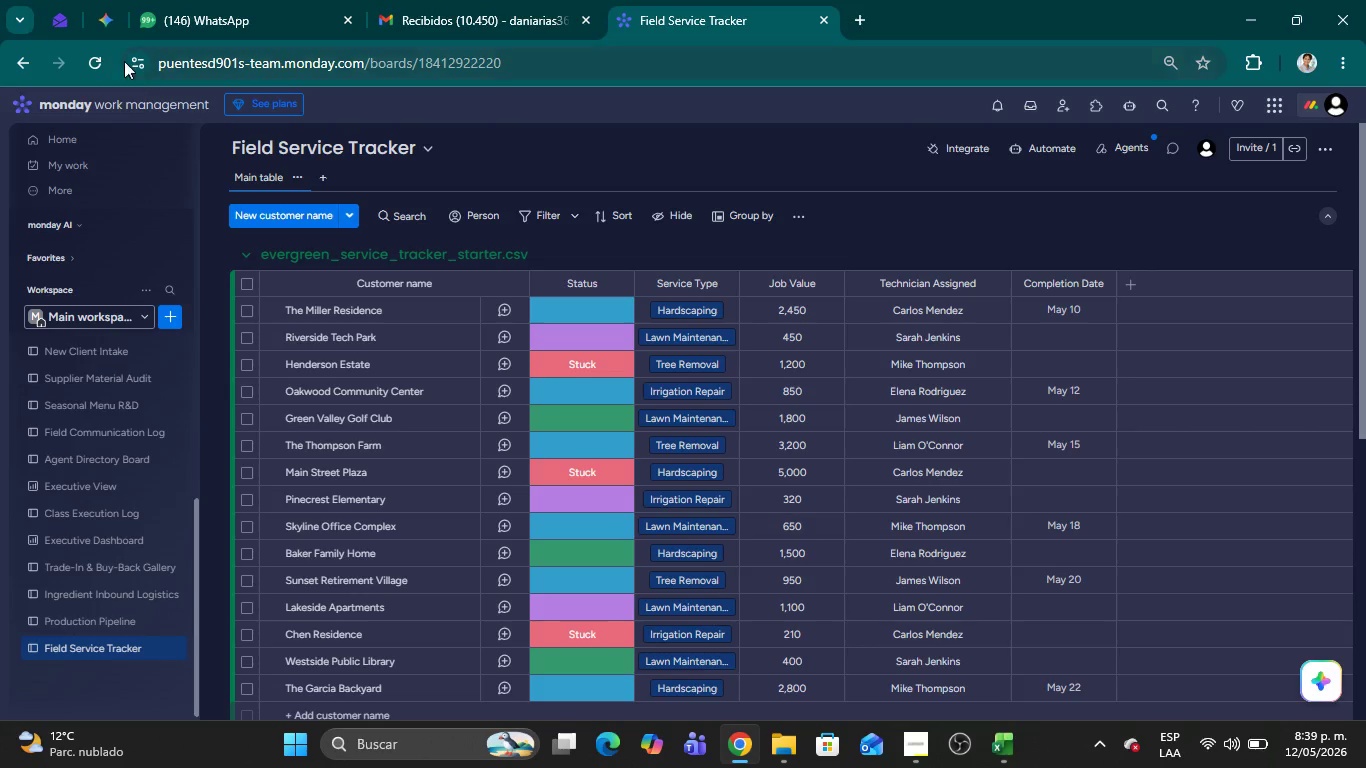 
left_click([94, 57])
 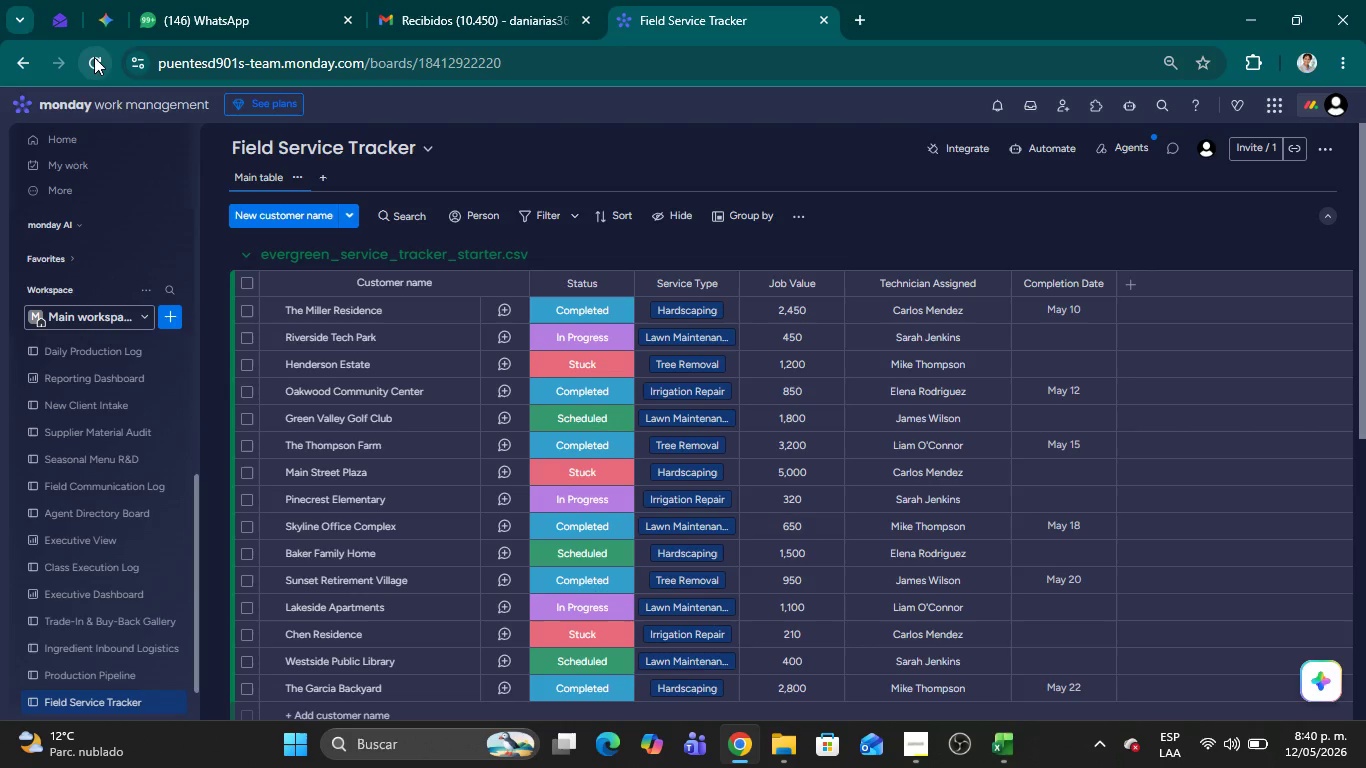 
wait(41.98)
 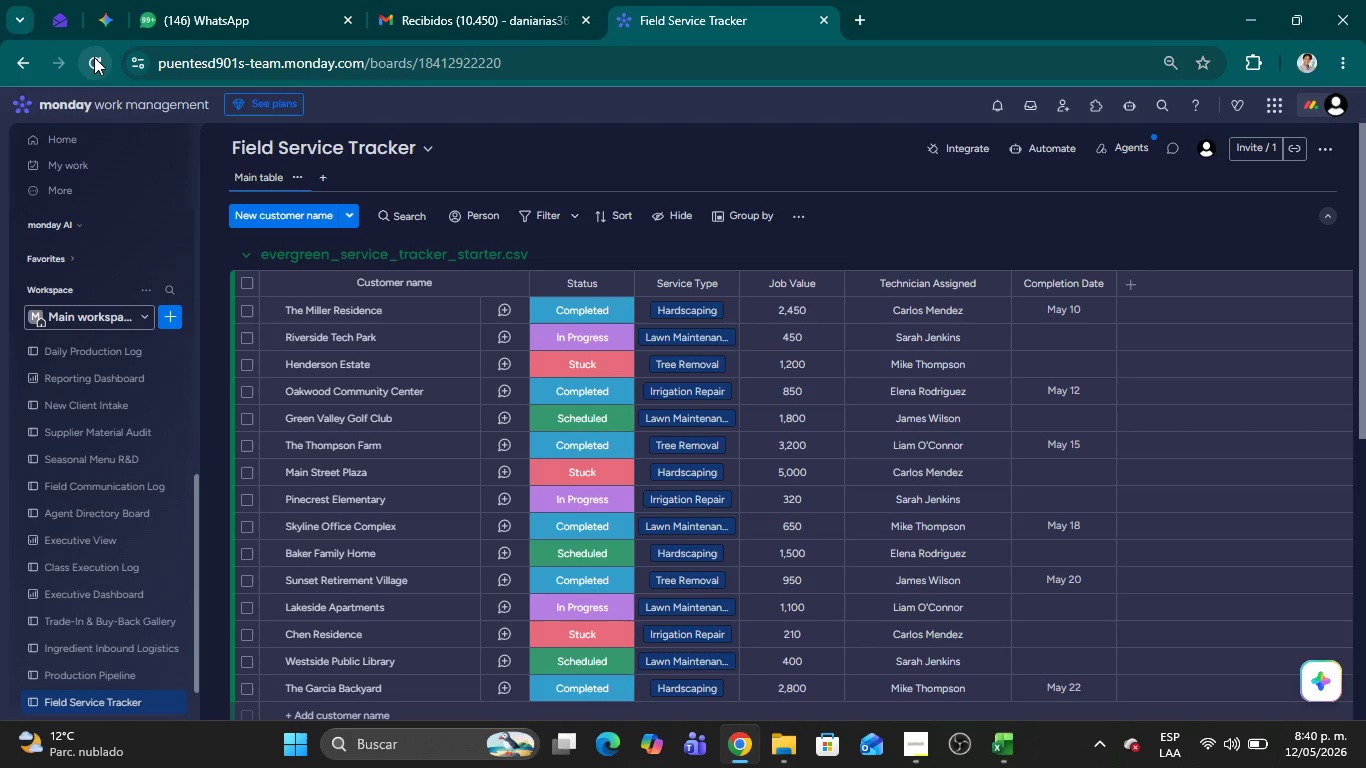 
left_click([943, 227])
 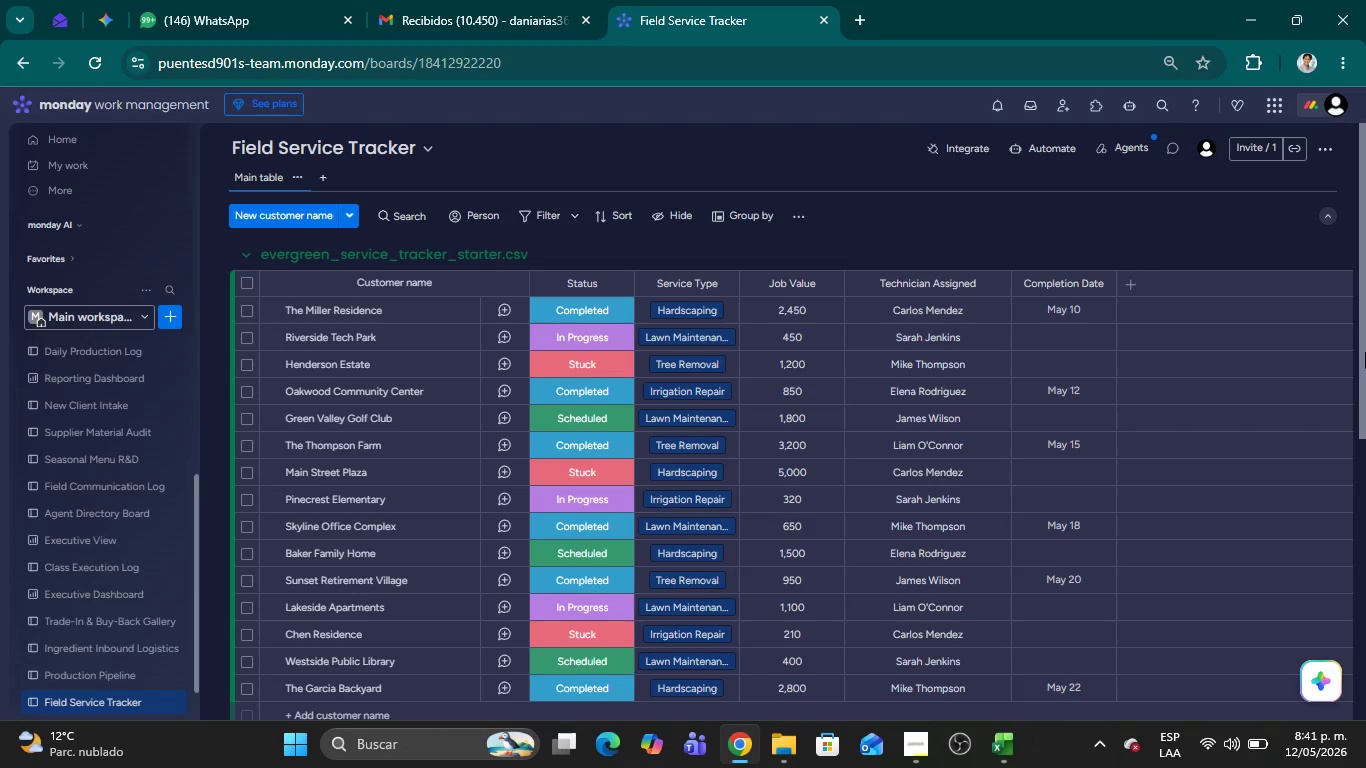 
wait(47.86)
 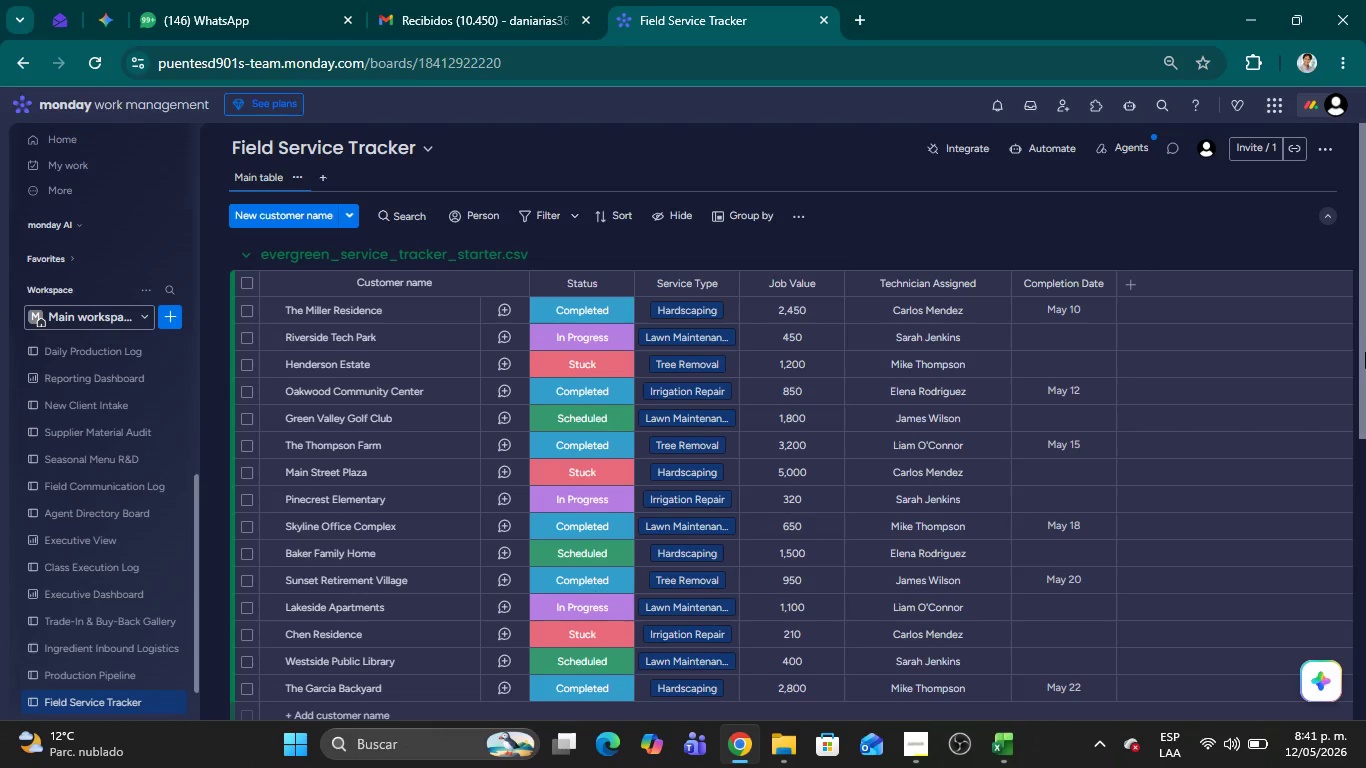 
left_click_drag(start_coordinate=[1358, 253], to_coordinate=[1365, 314])
 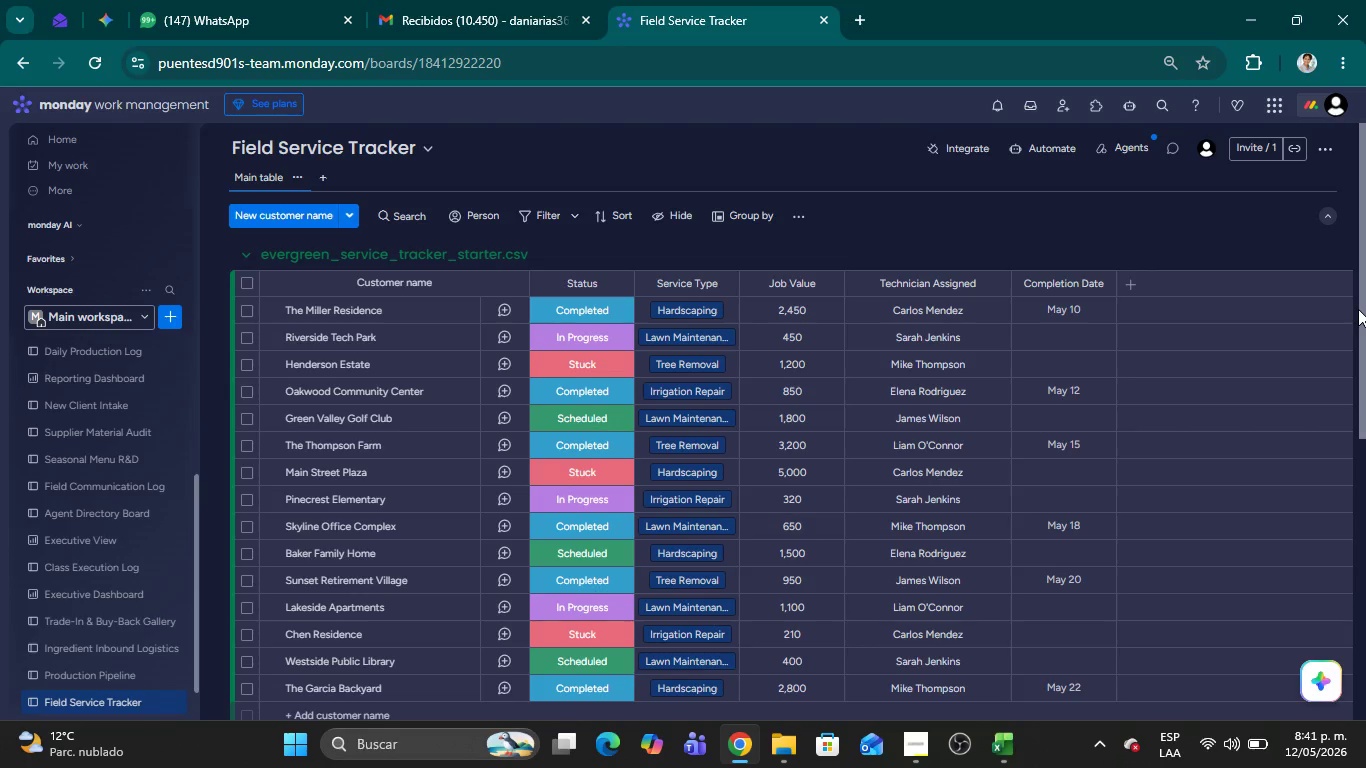 
left_click([1360, 309])
 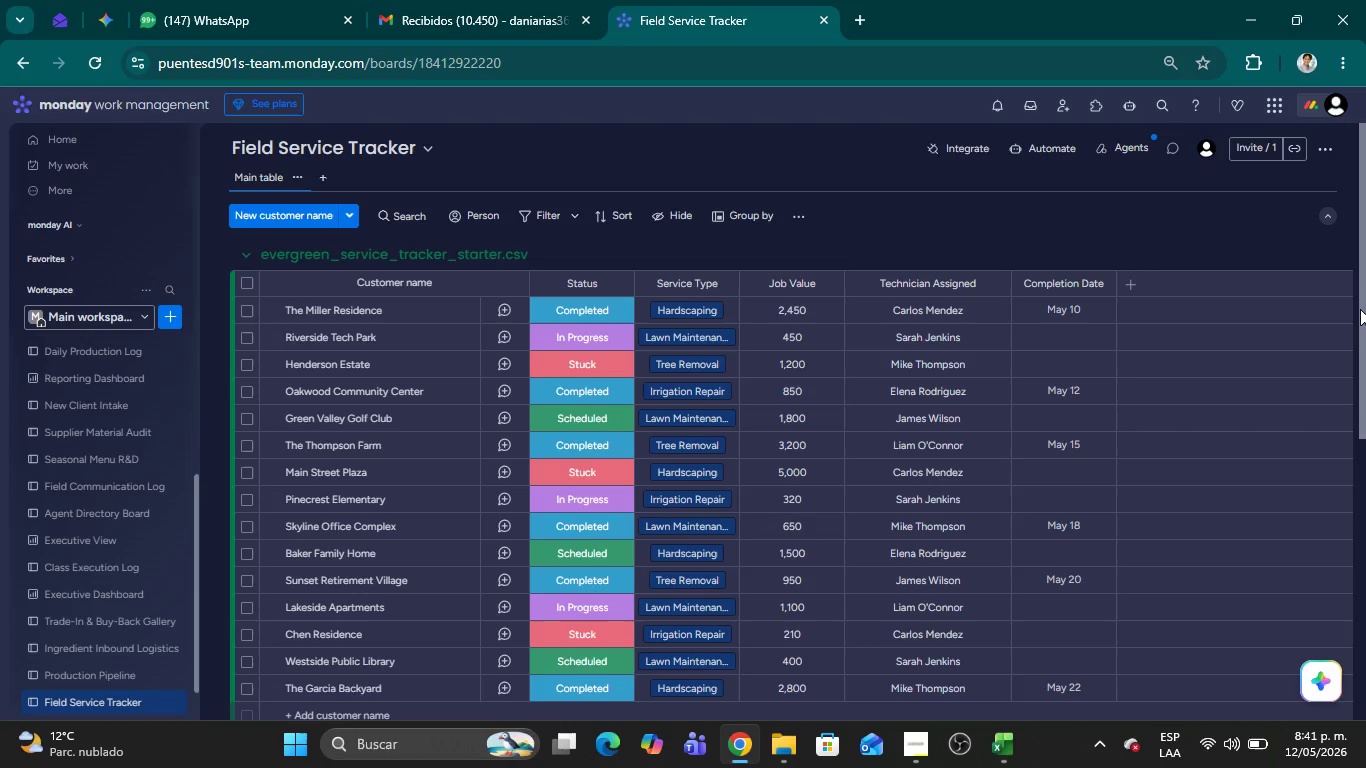 
left_click_drag(start_coordinate=[1360, 309], to_coordinate=[1365, 531])
 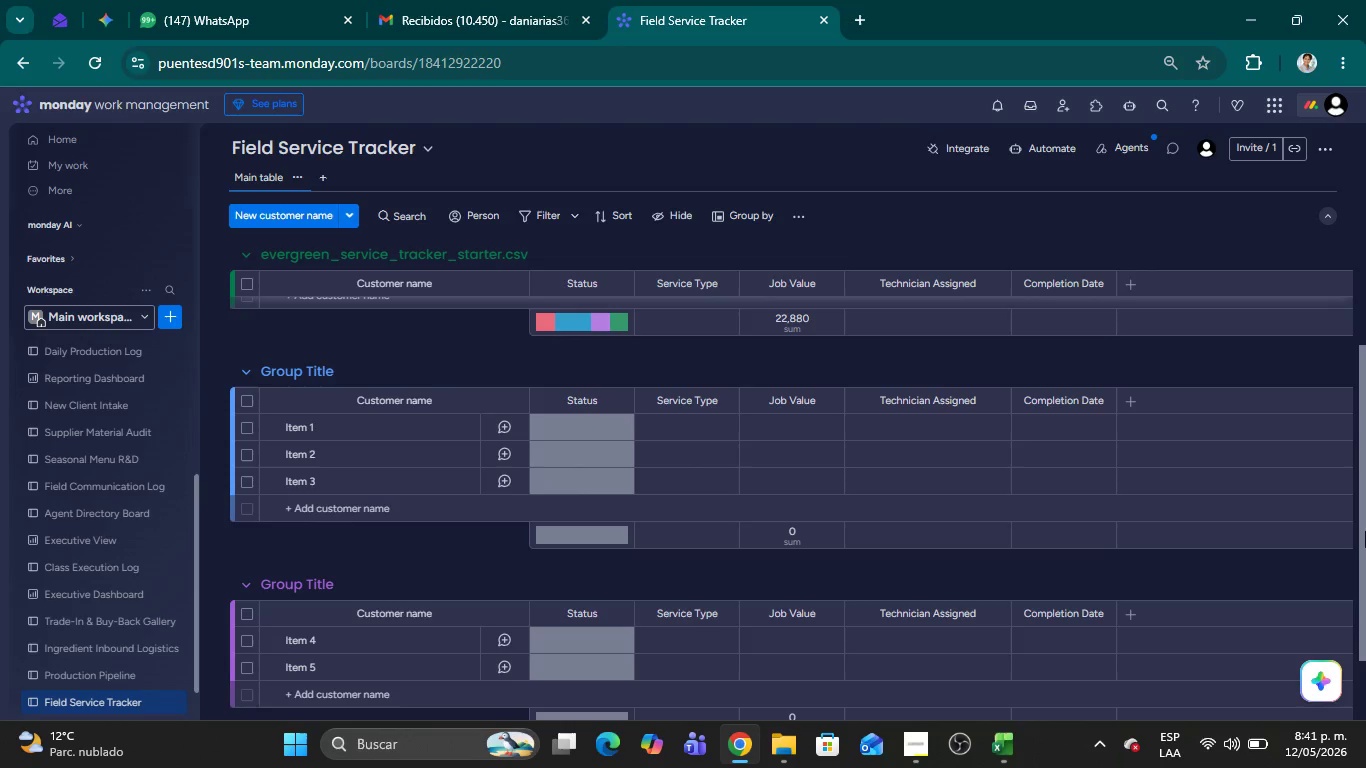 
wait(35.8)
 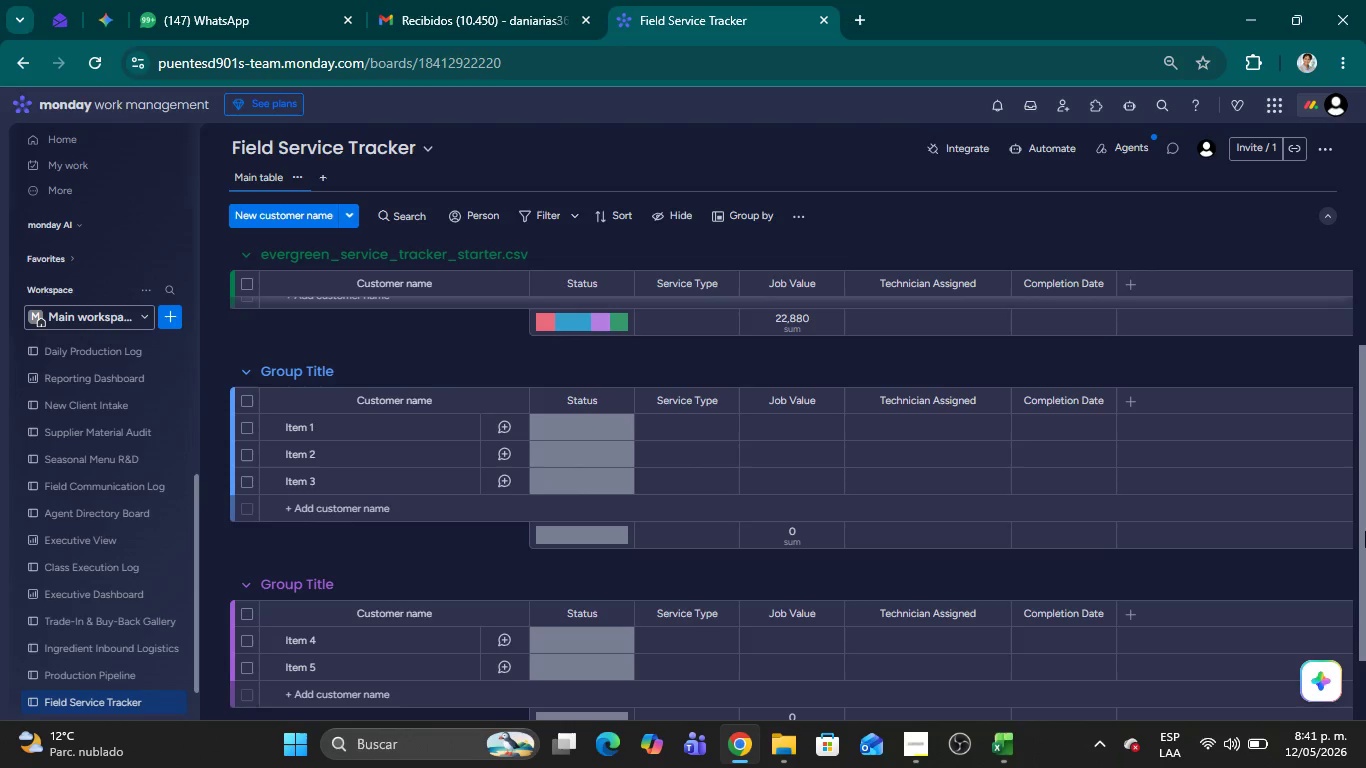 
left_click([229, 372])
 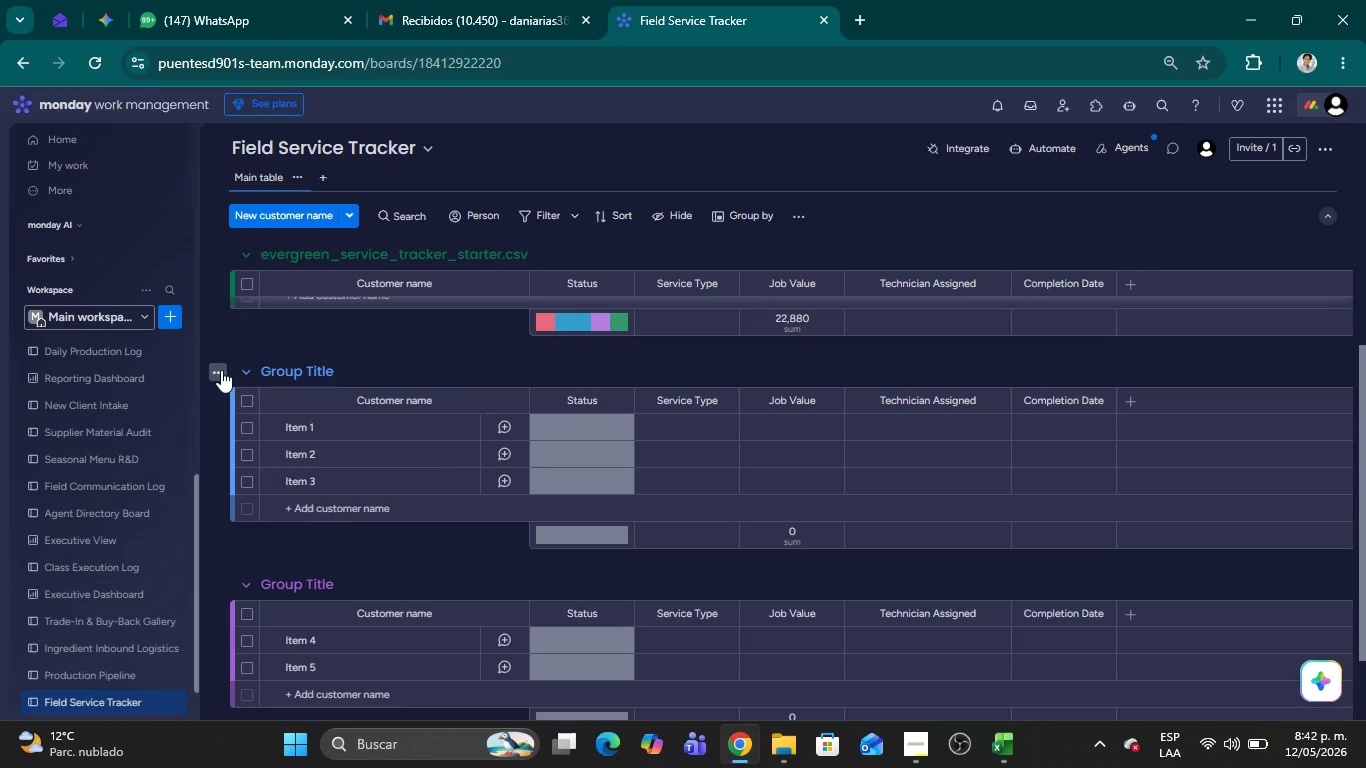 
left_click([221, 370])
 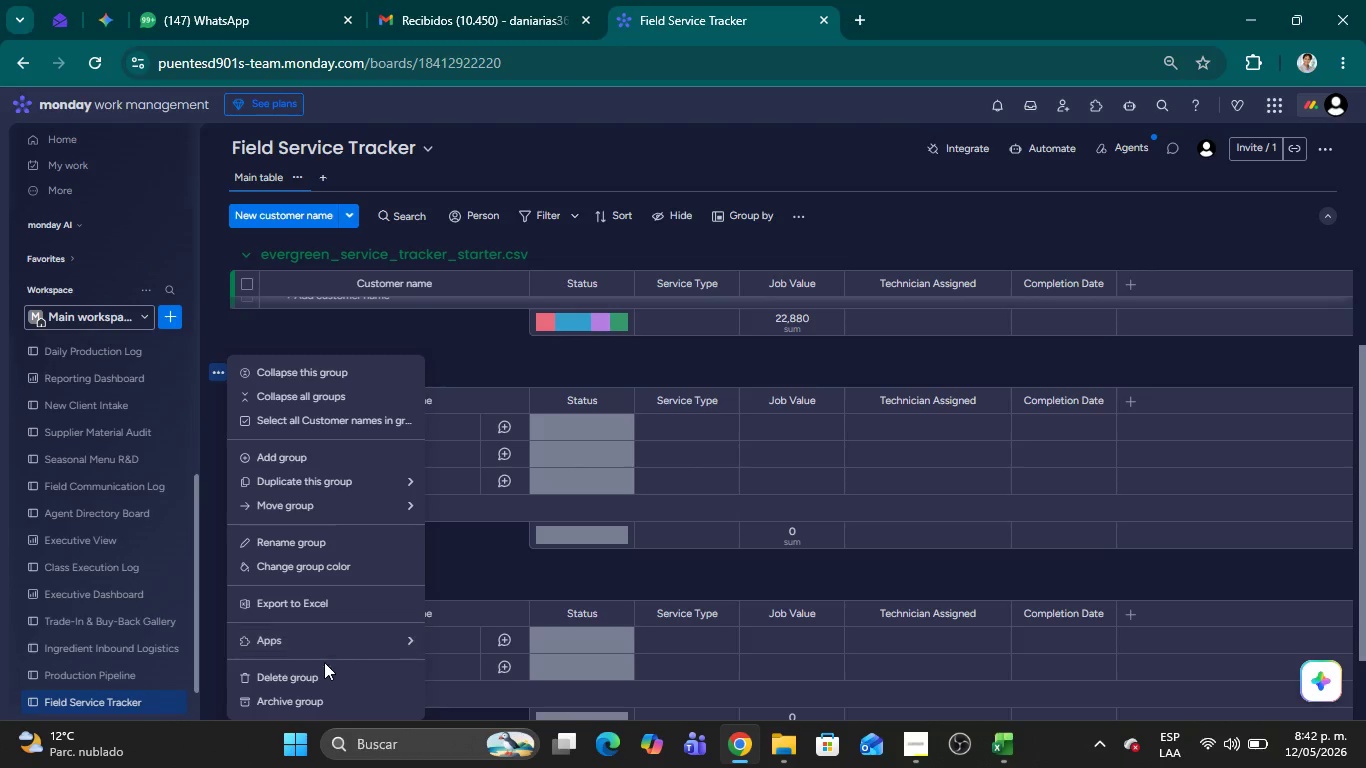 
left_click([318, 667])
 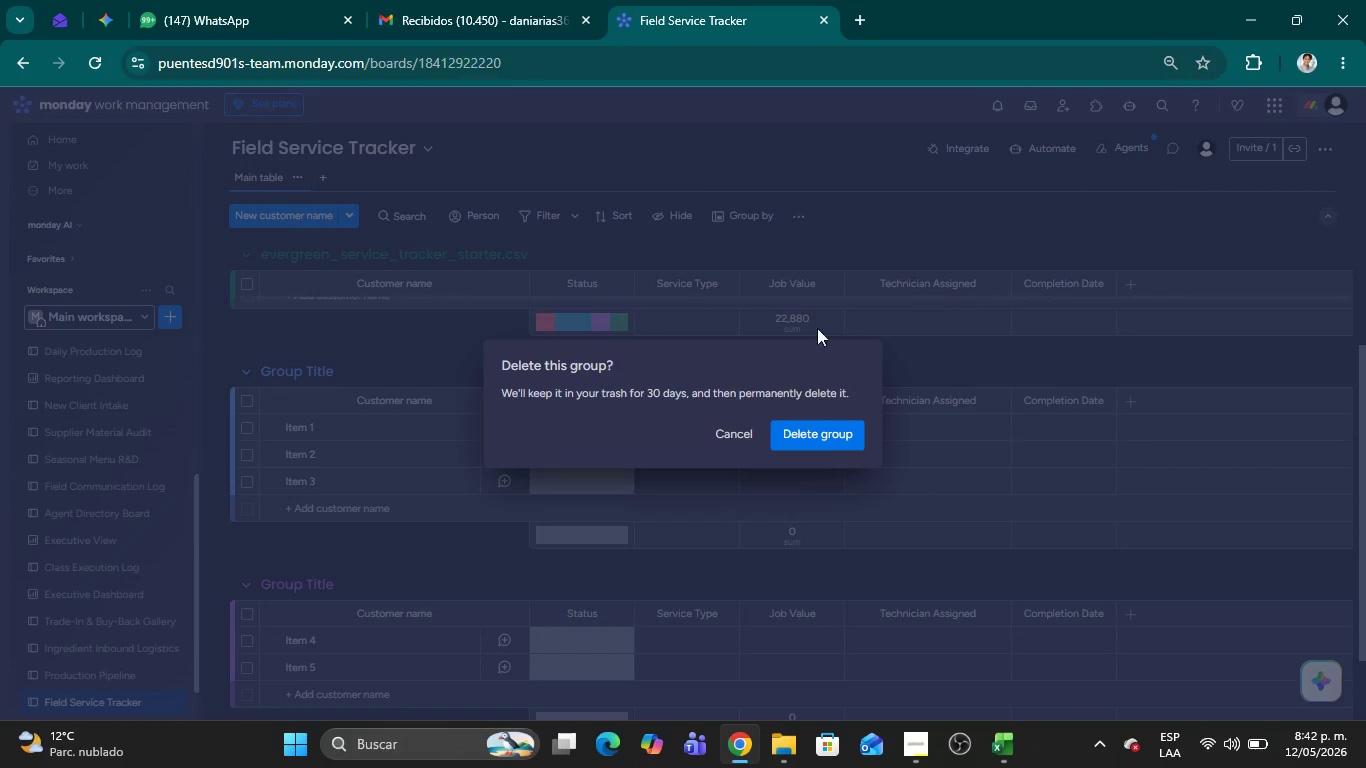 
left_click([791, 433])
 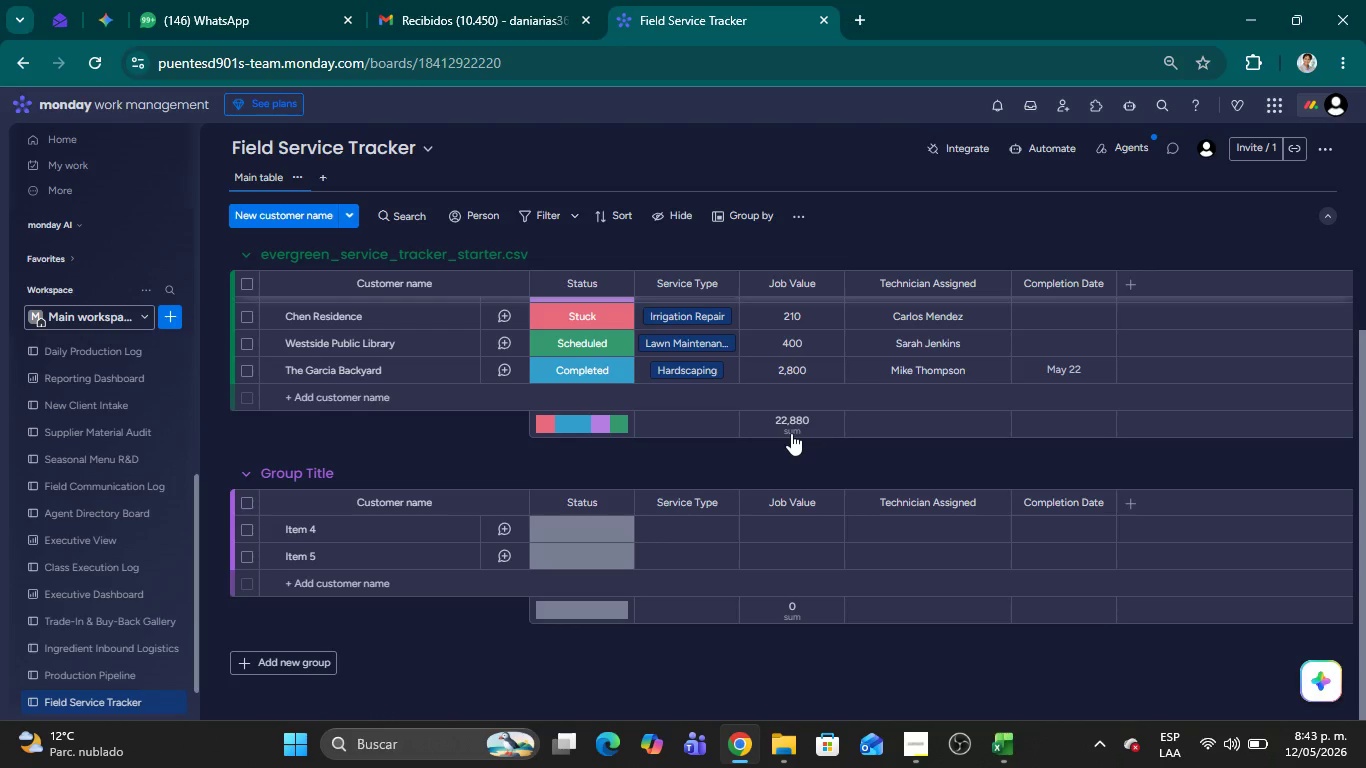 
wait(91.77)
 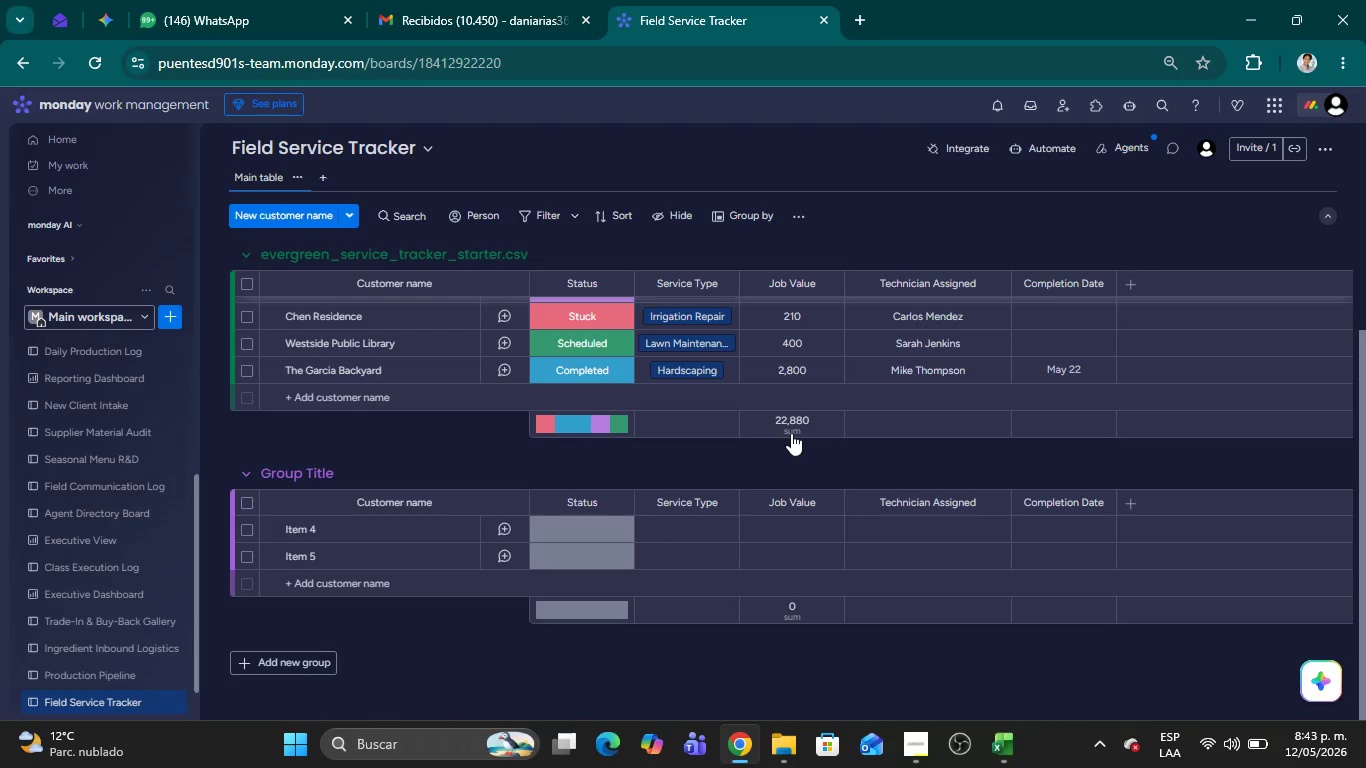 
left_click([215, 475])
 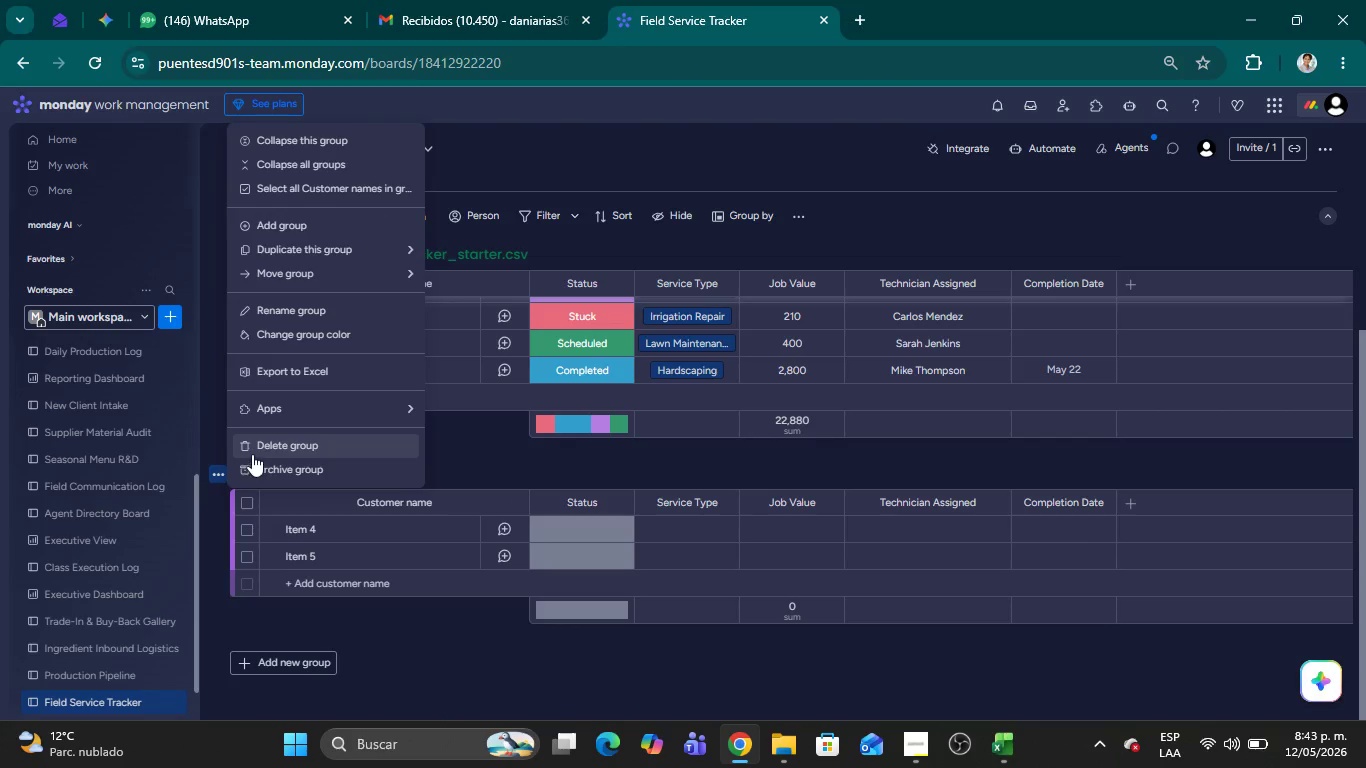 
left_click([256, 453])
 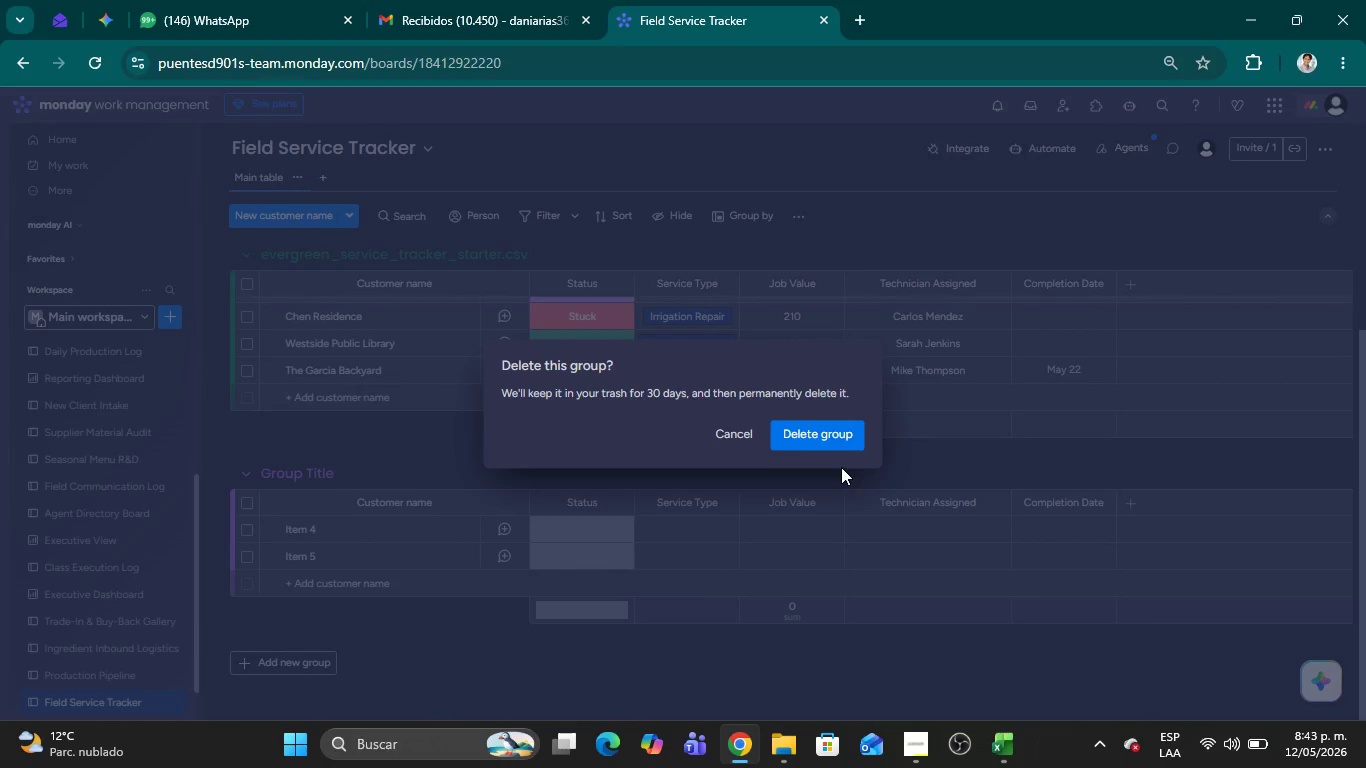 
left_click([816, 449])
 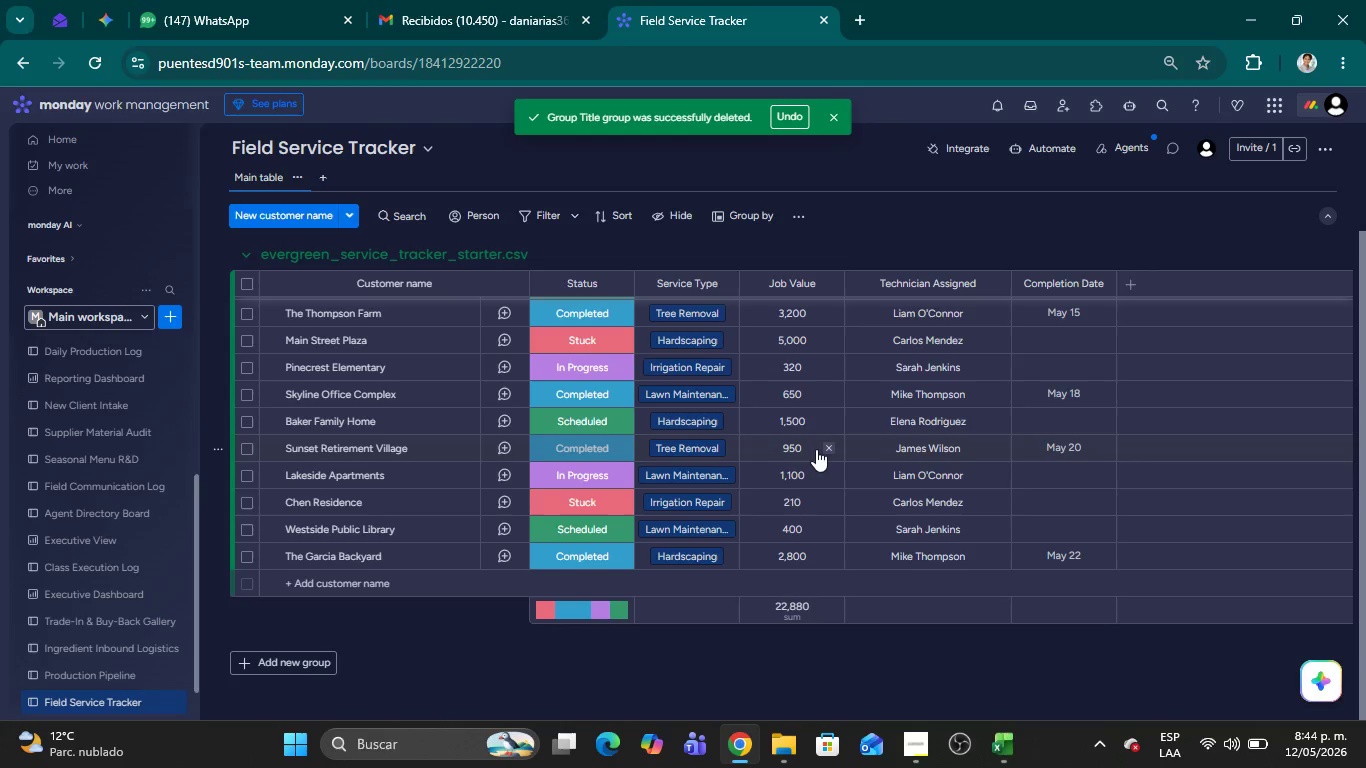 
wait(47.14)
 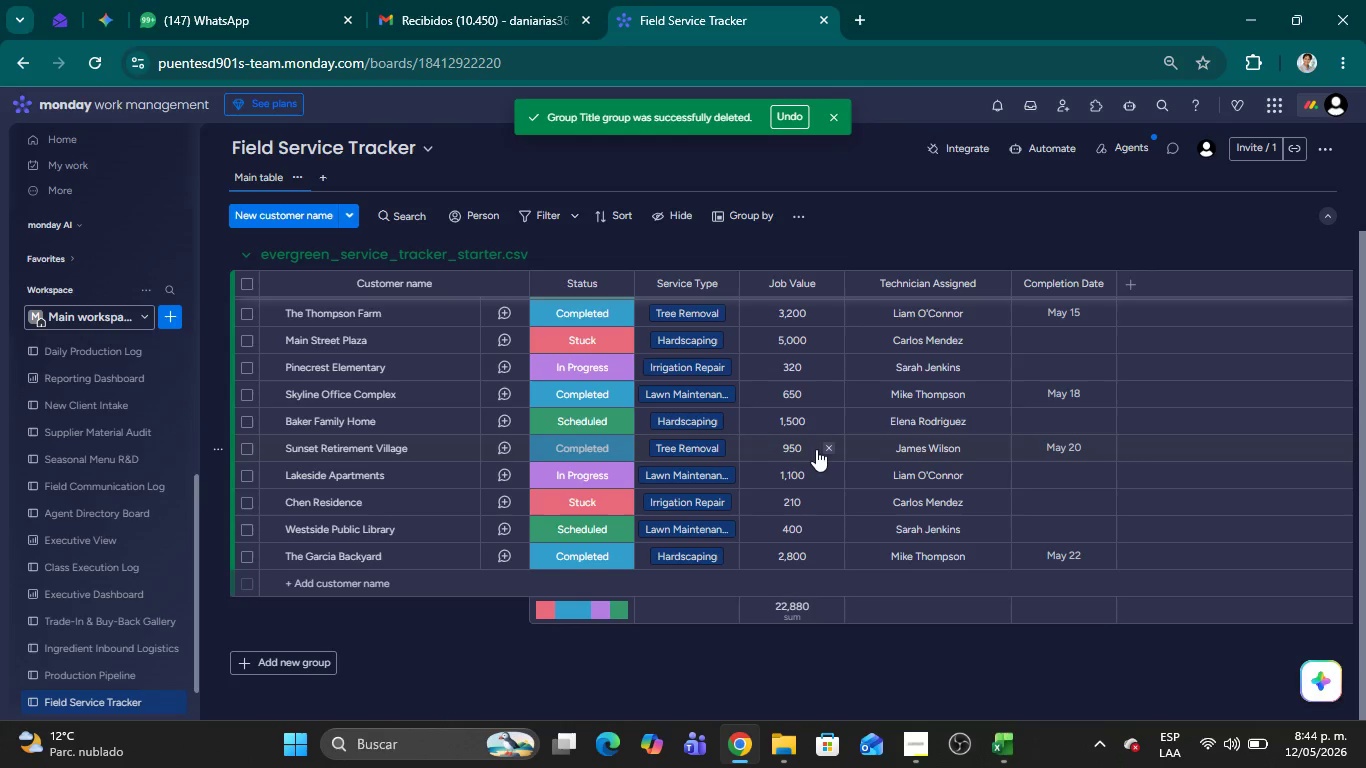 
left_click([907, 725])